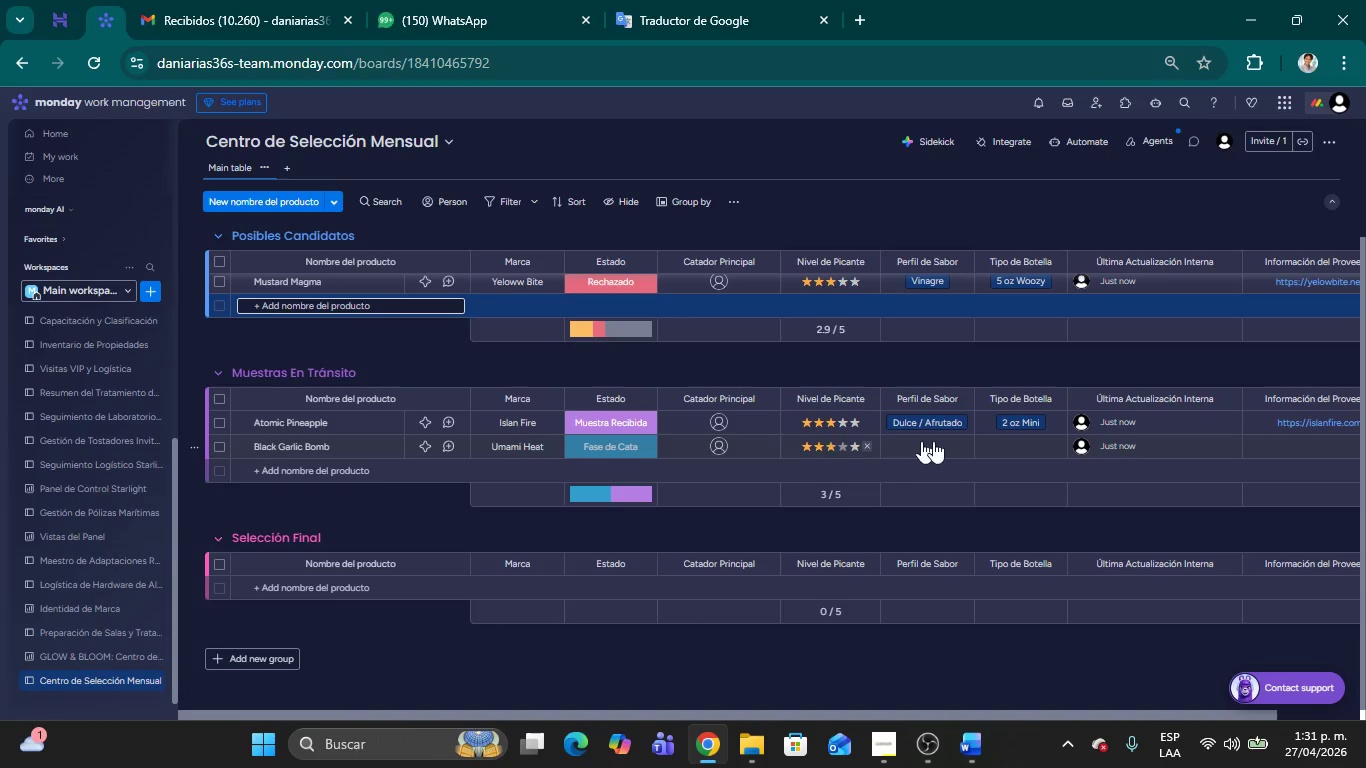 
left_click([927, 447])
 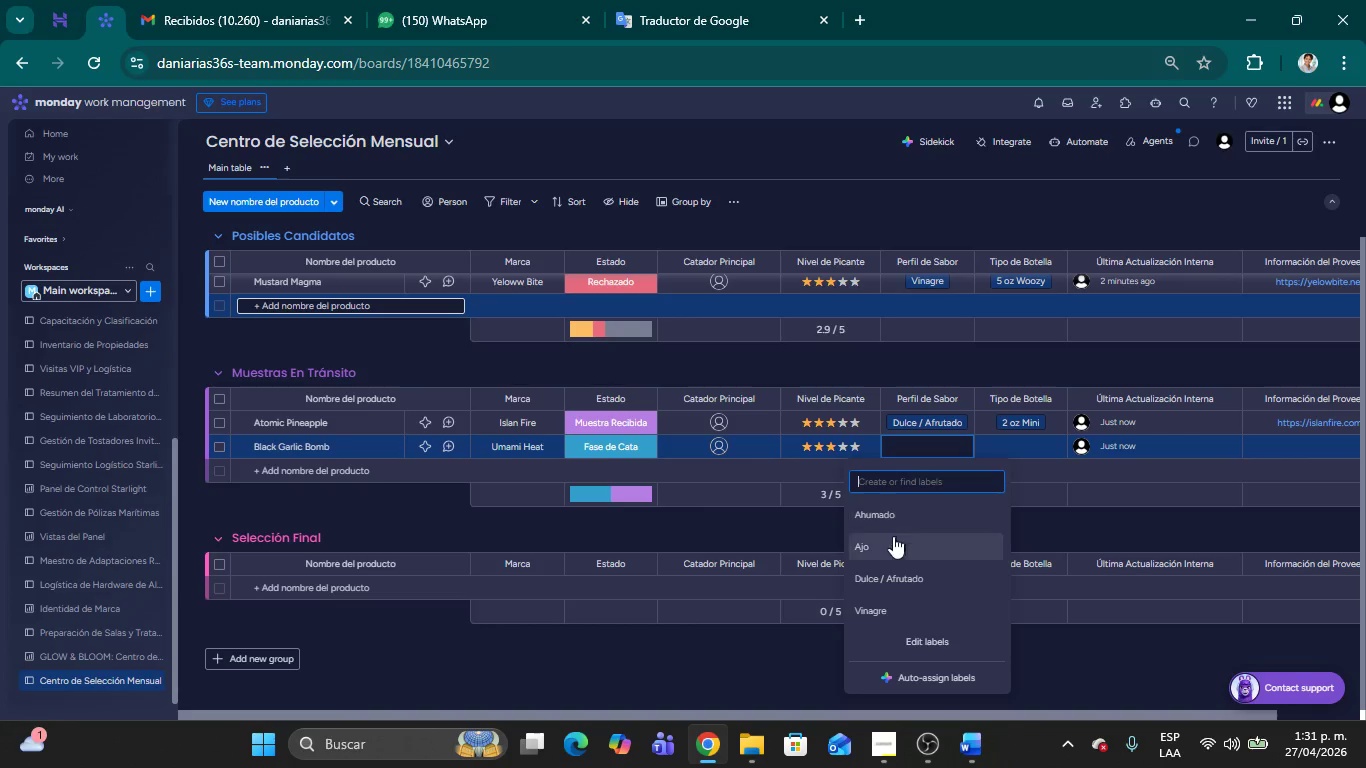 
left_click([892, 536])
 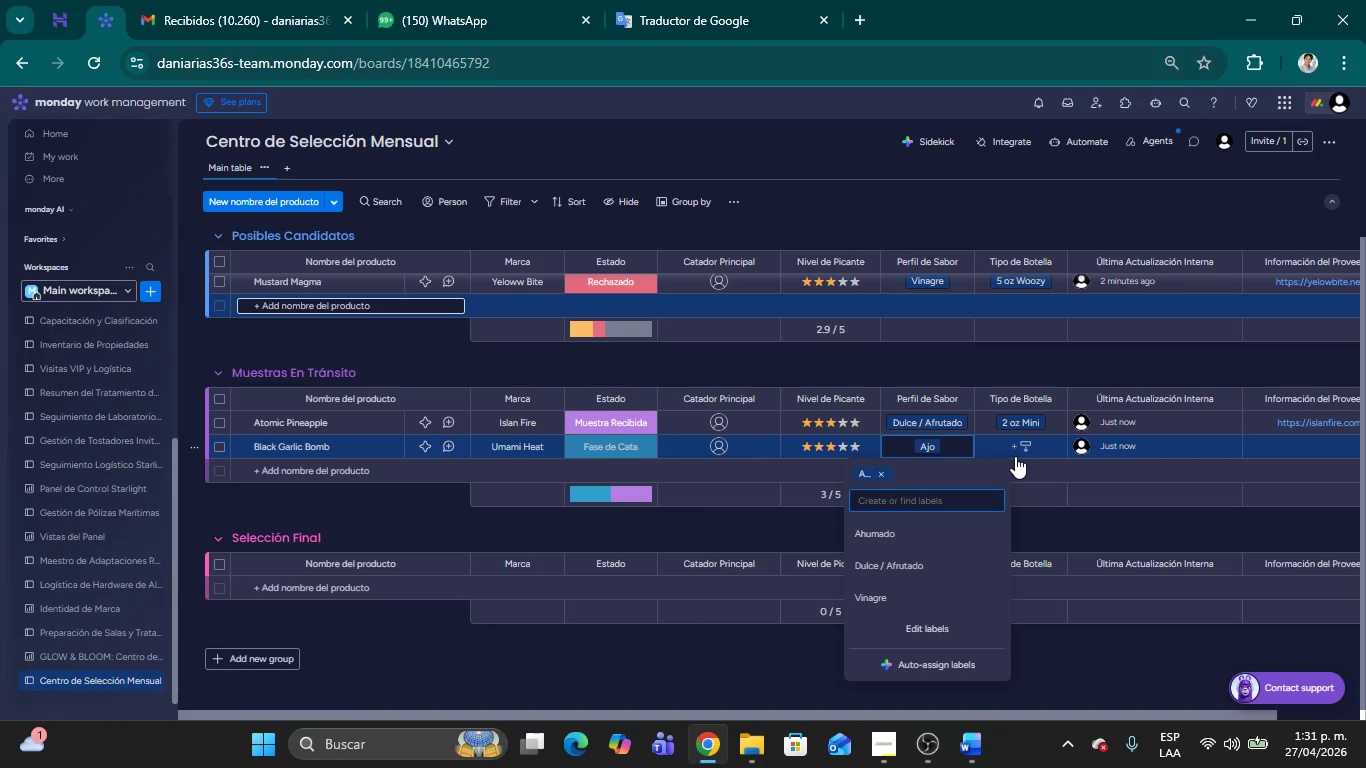 
left_click([1015, 456])
 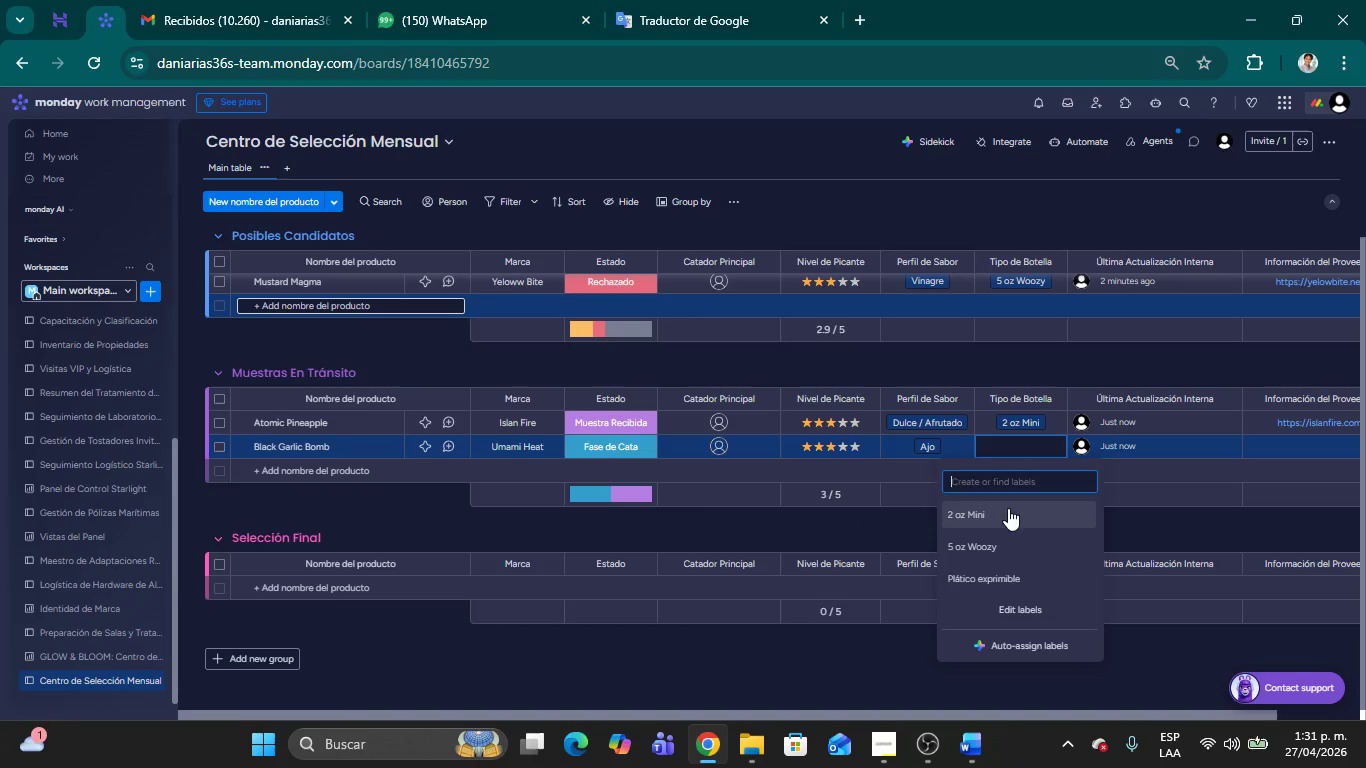 
left_click([1005, 547])
 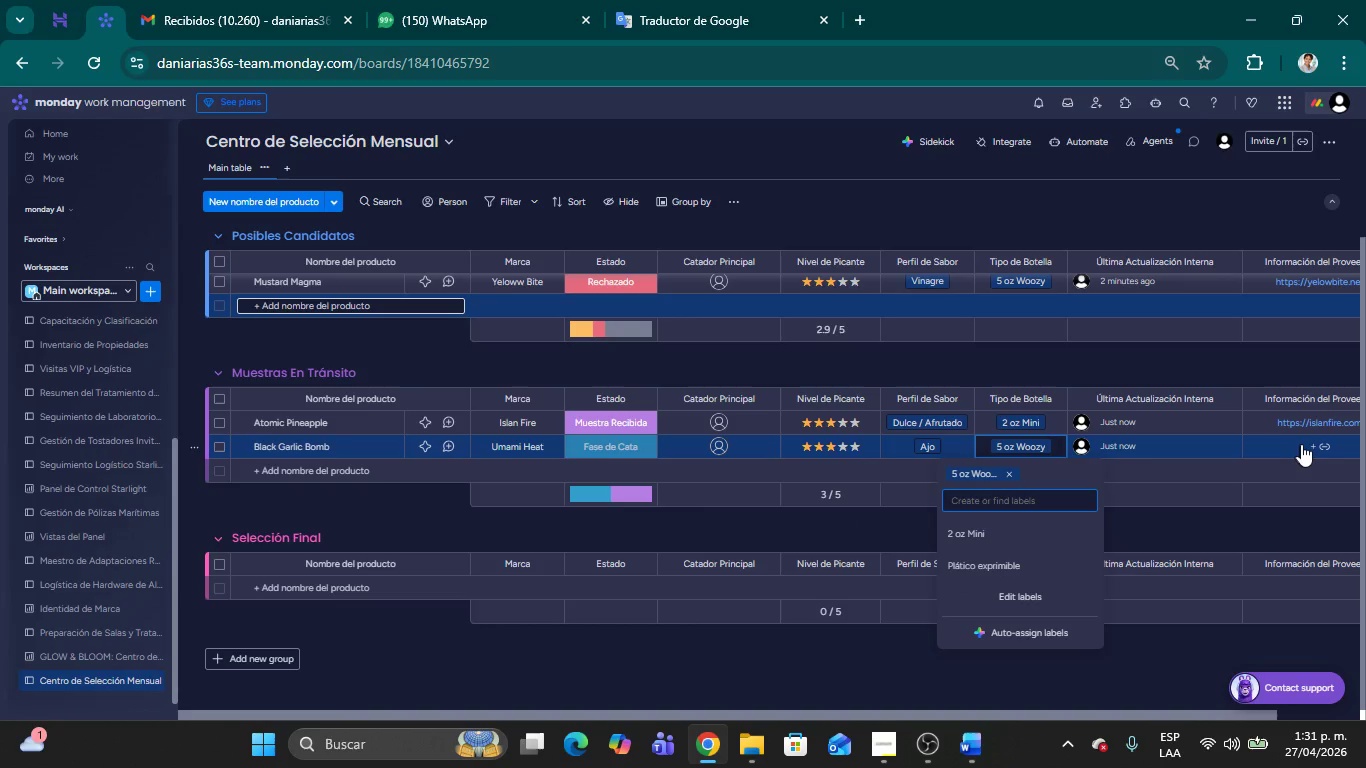 
left_click([1306, 446])
 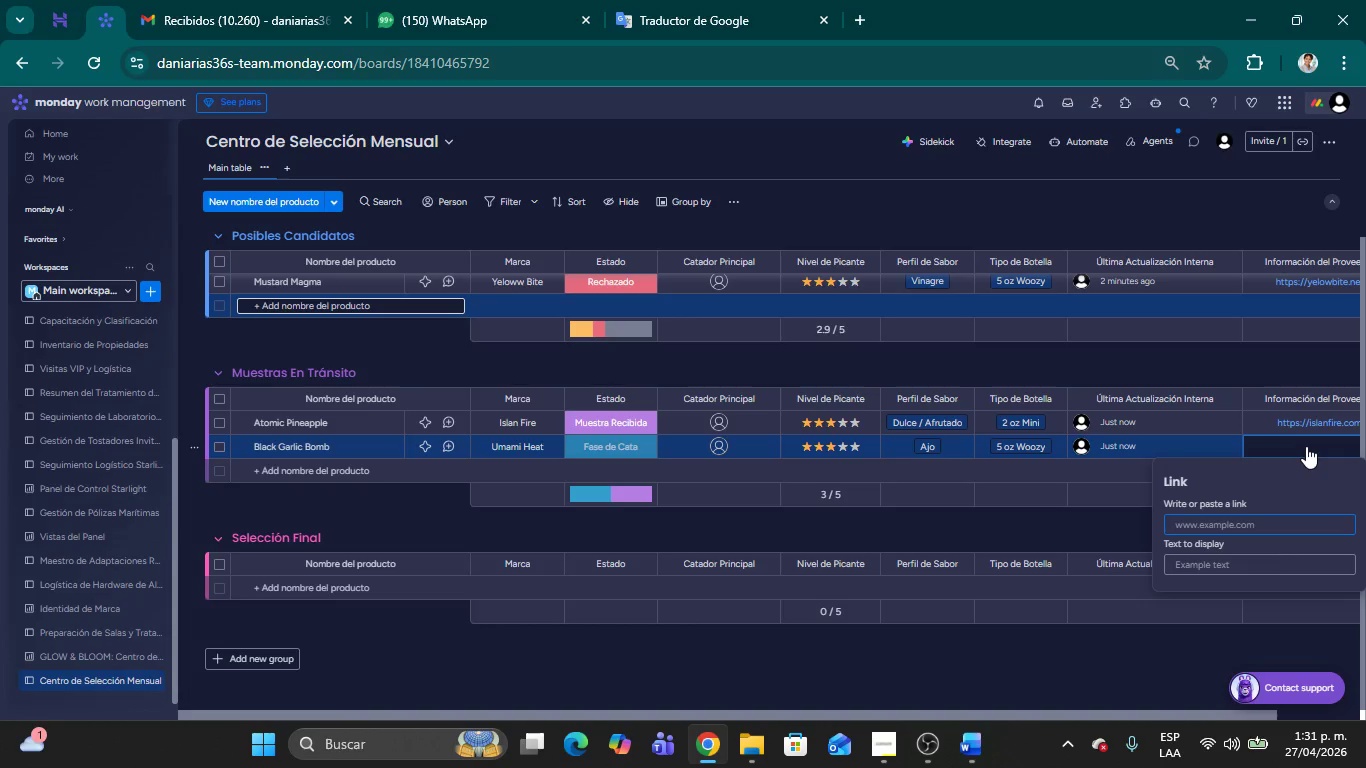 
wait(5.91)
 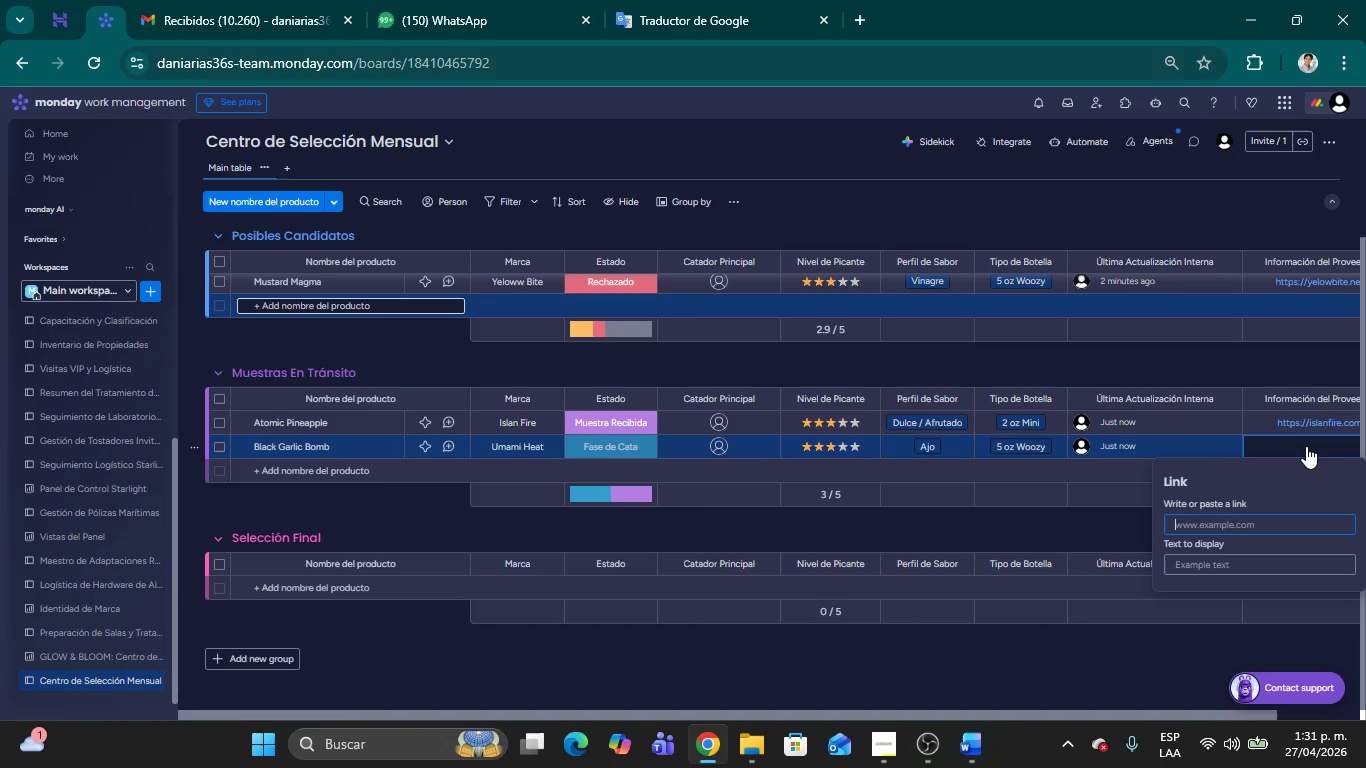 
type(umamiheat.com)
 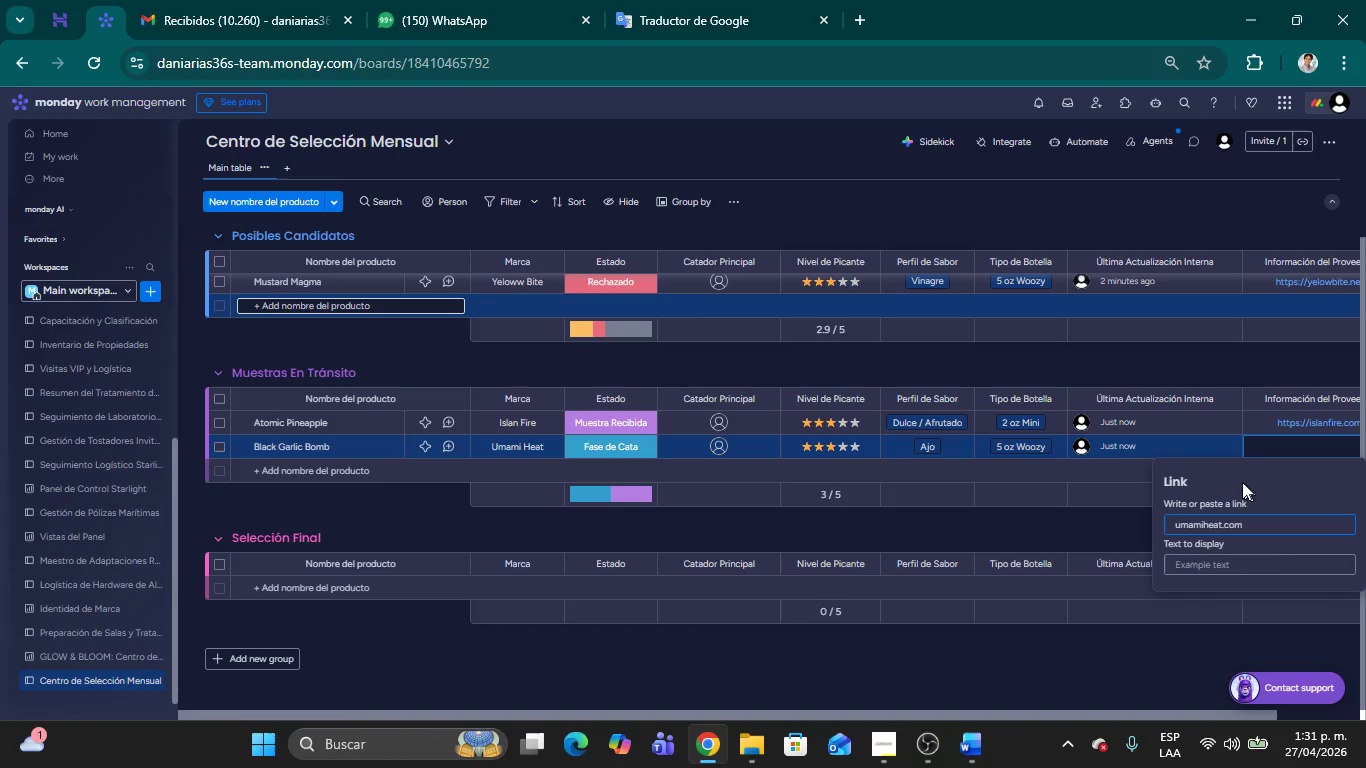 
left_click([1221, 476])
 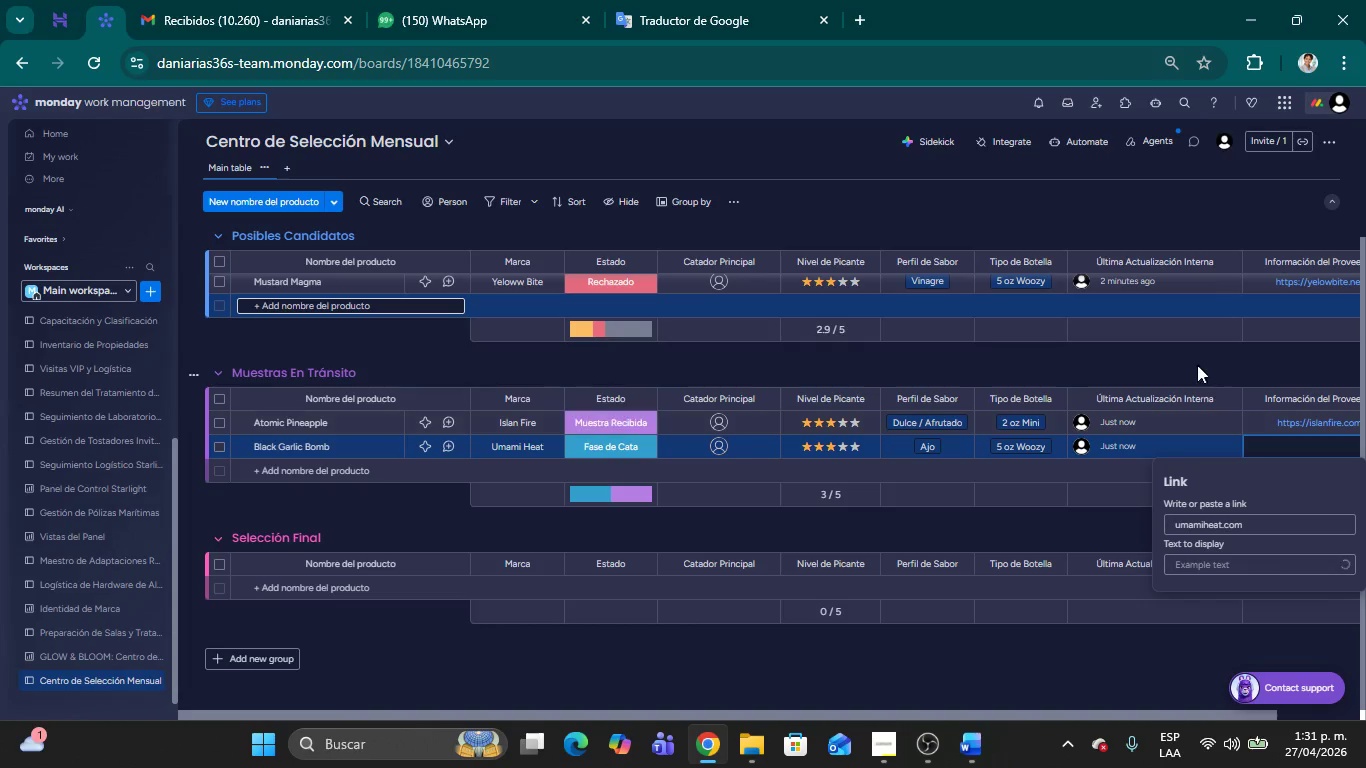 
left_click([1193, 359])
 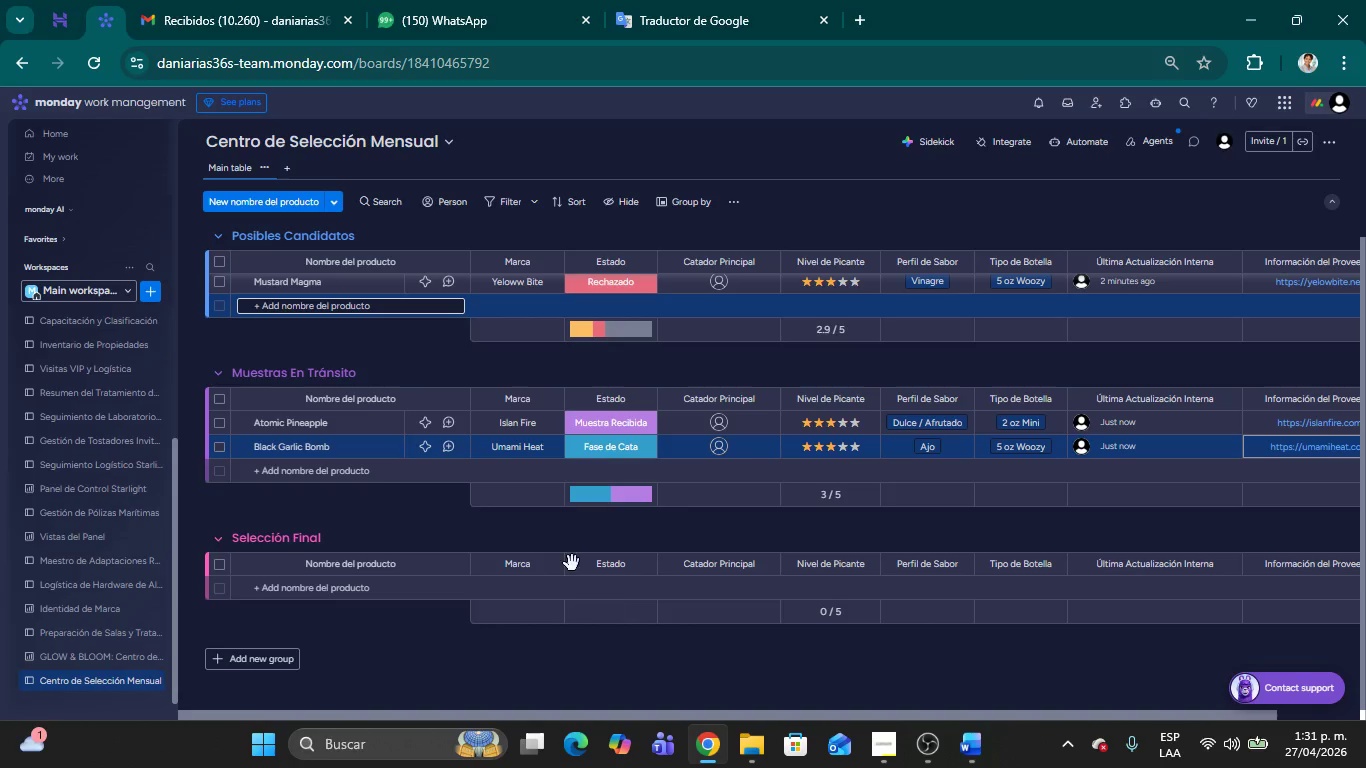 
scroll: coordinate [423, 491], scroll_direction: down, amount: 2.0
 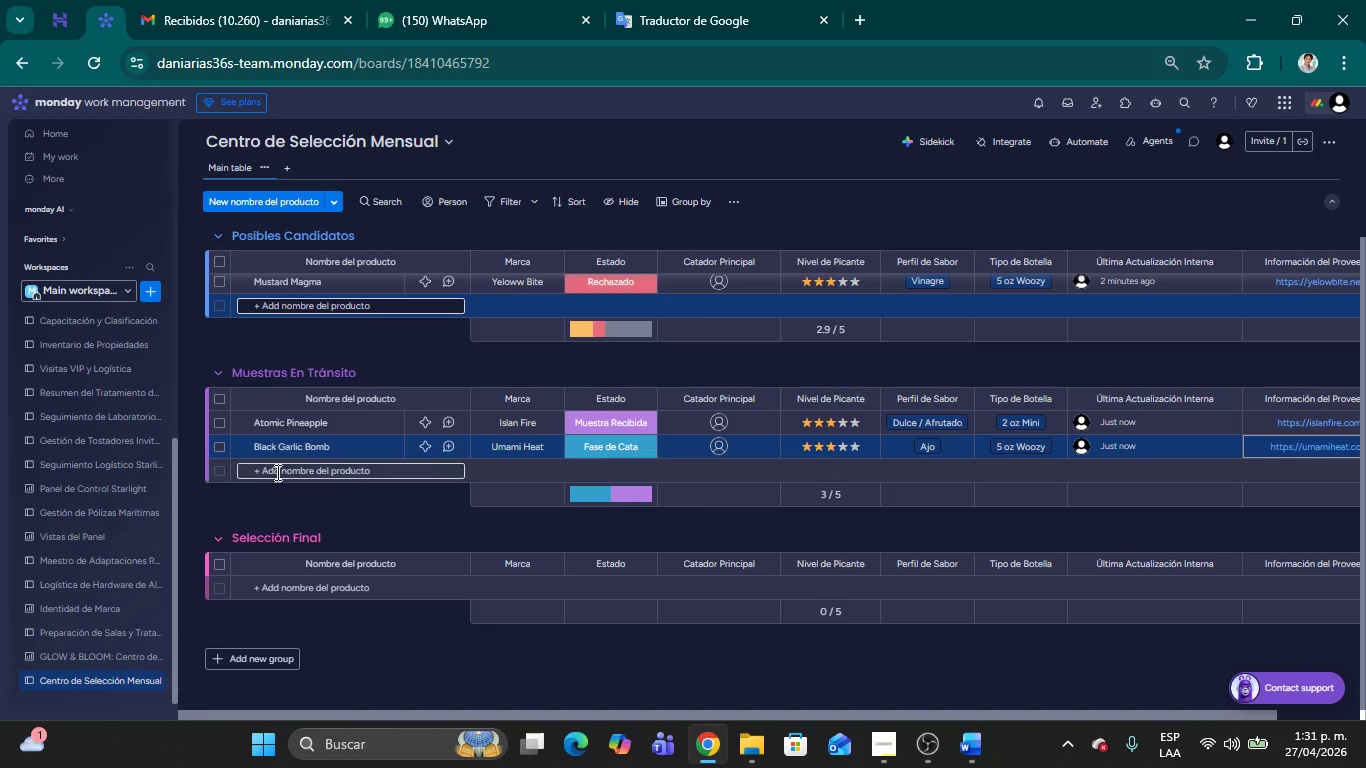 
left_click([276, 472])
 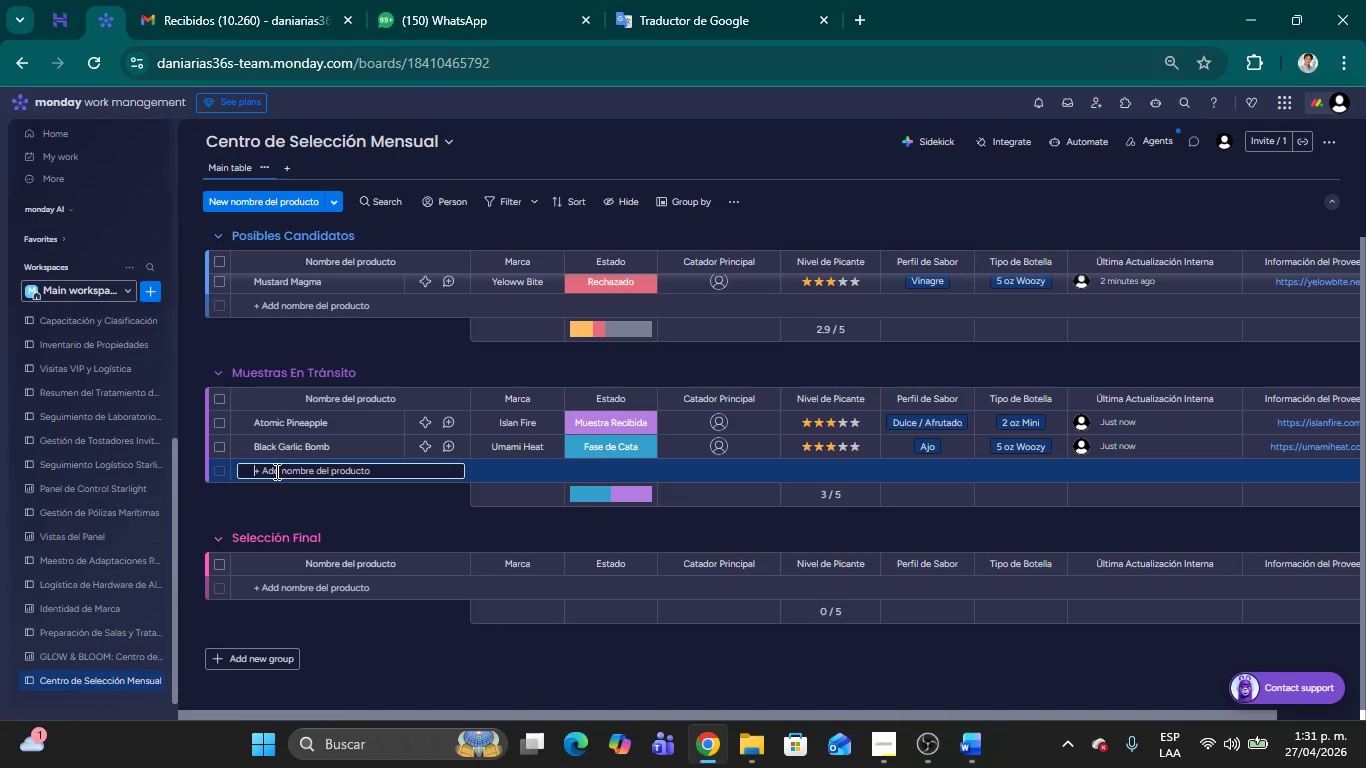 
wait(6.12)
 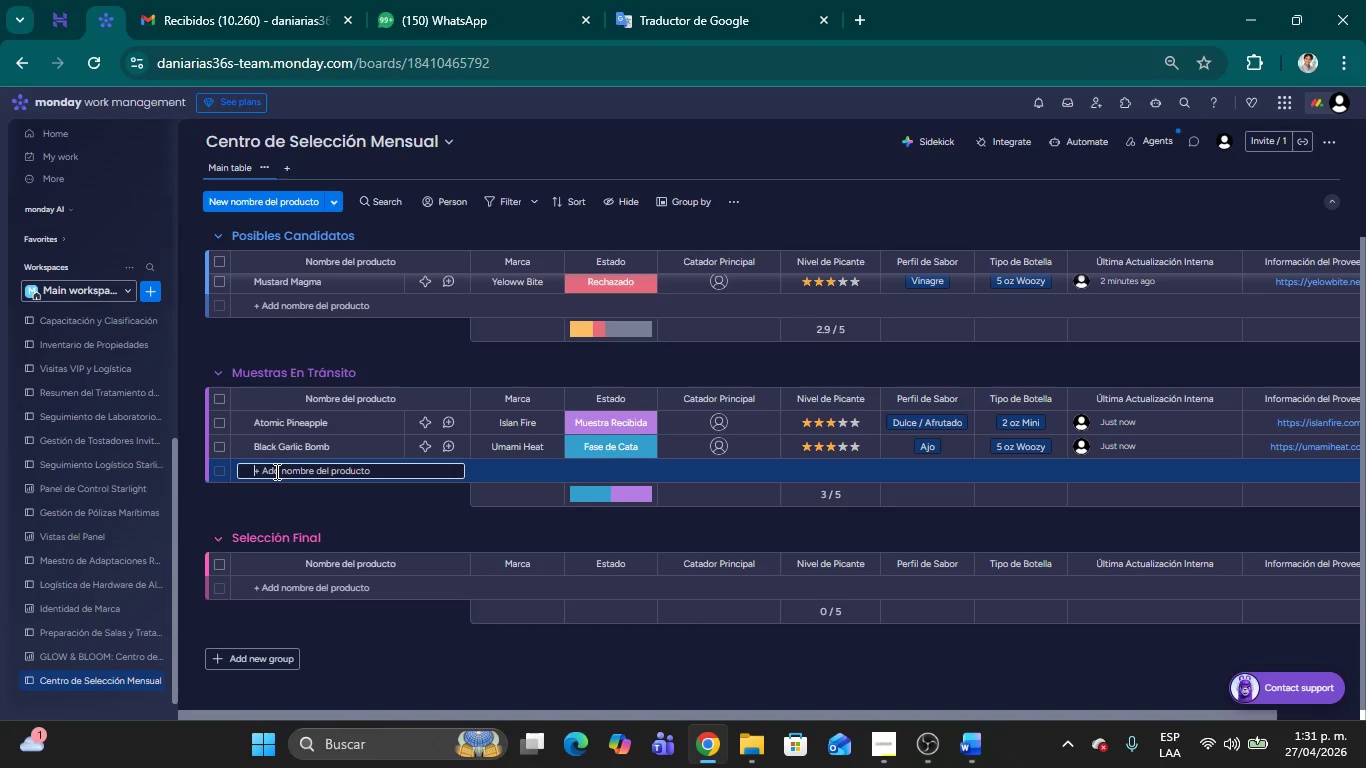 
left_click([275, 471])
 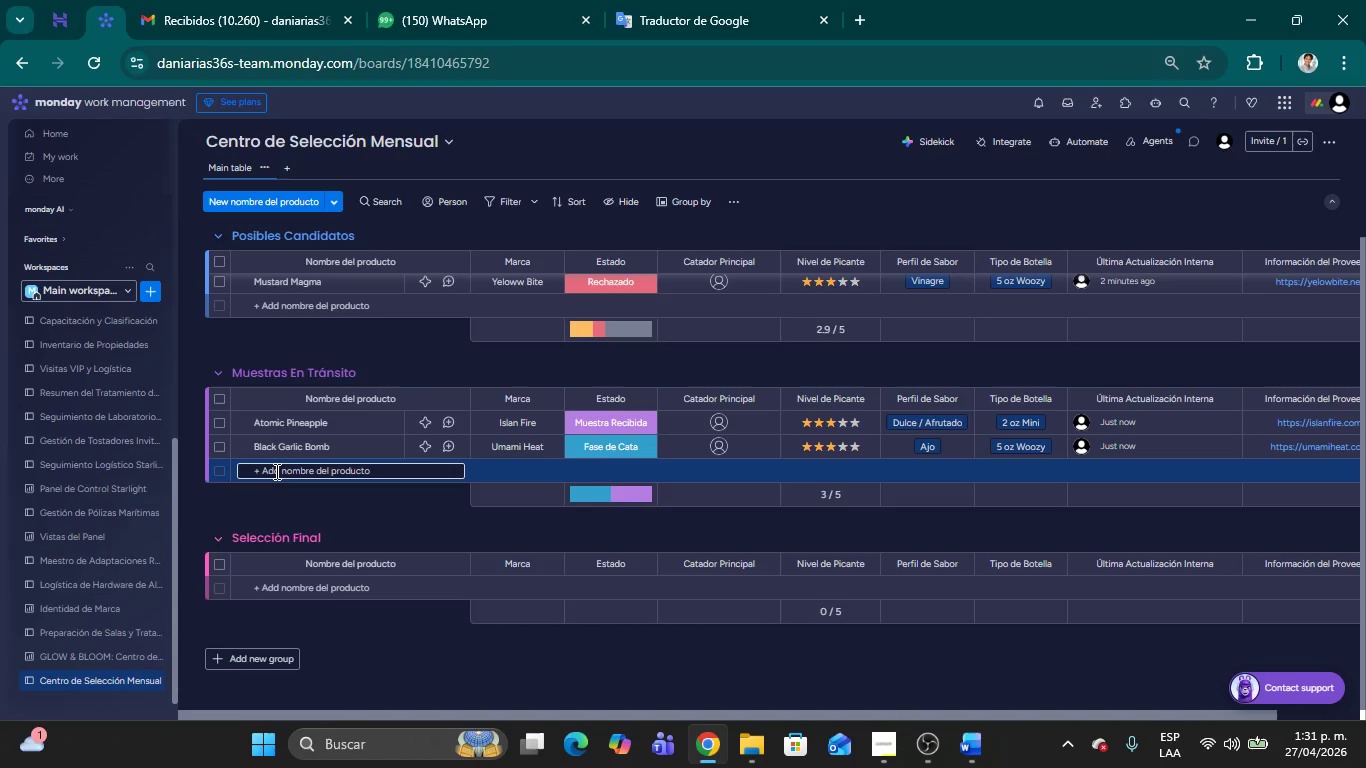 
type(Cider Sting)
 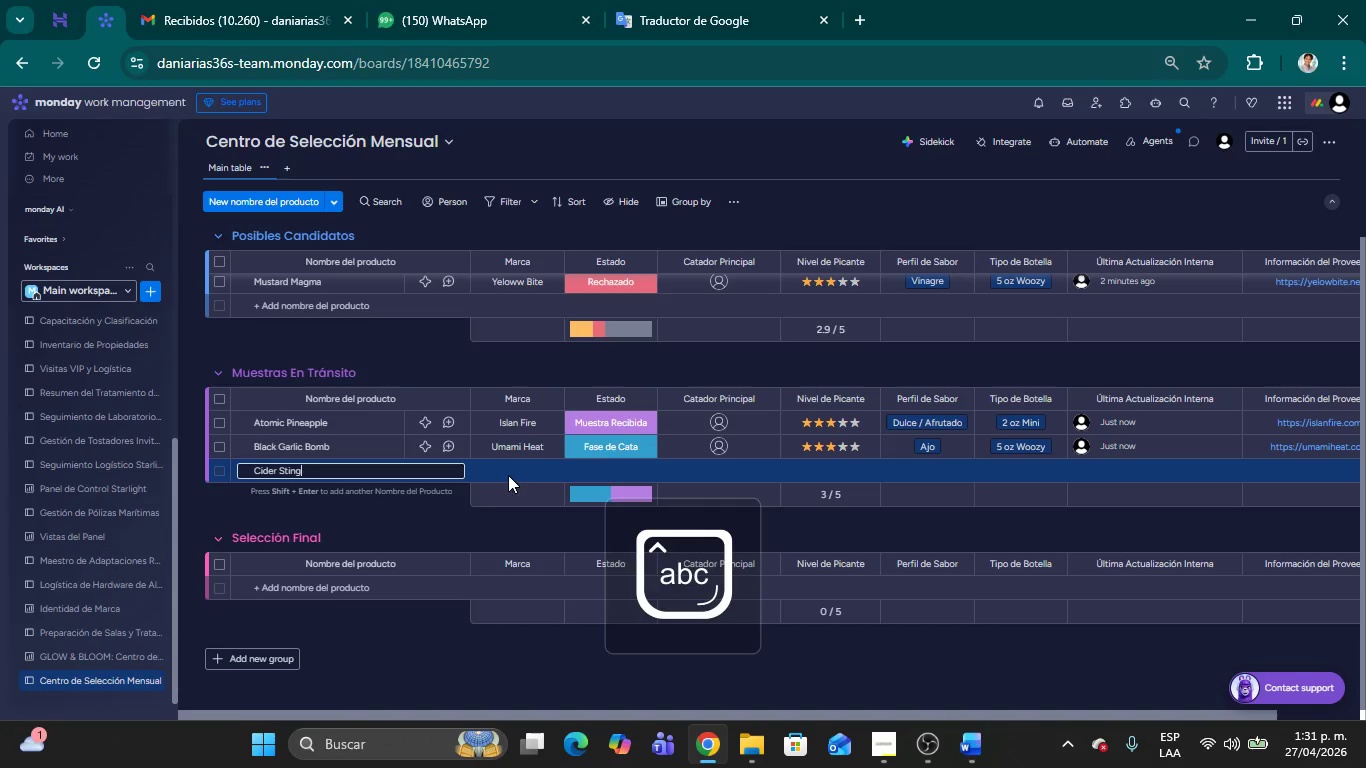 
left_click([508, 472])
 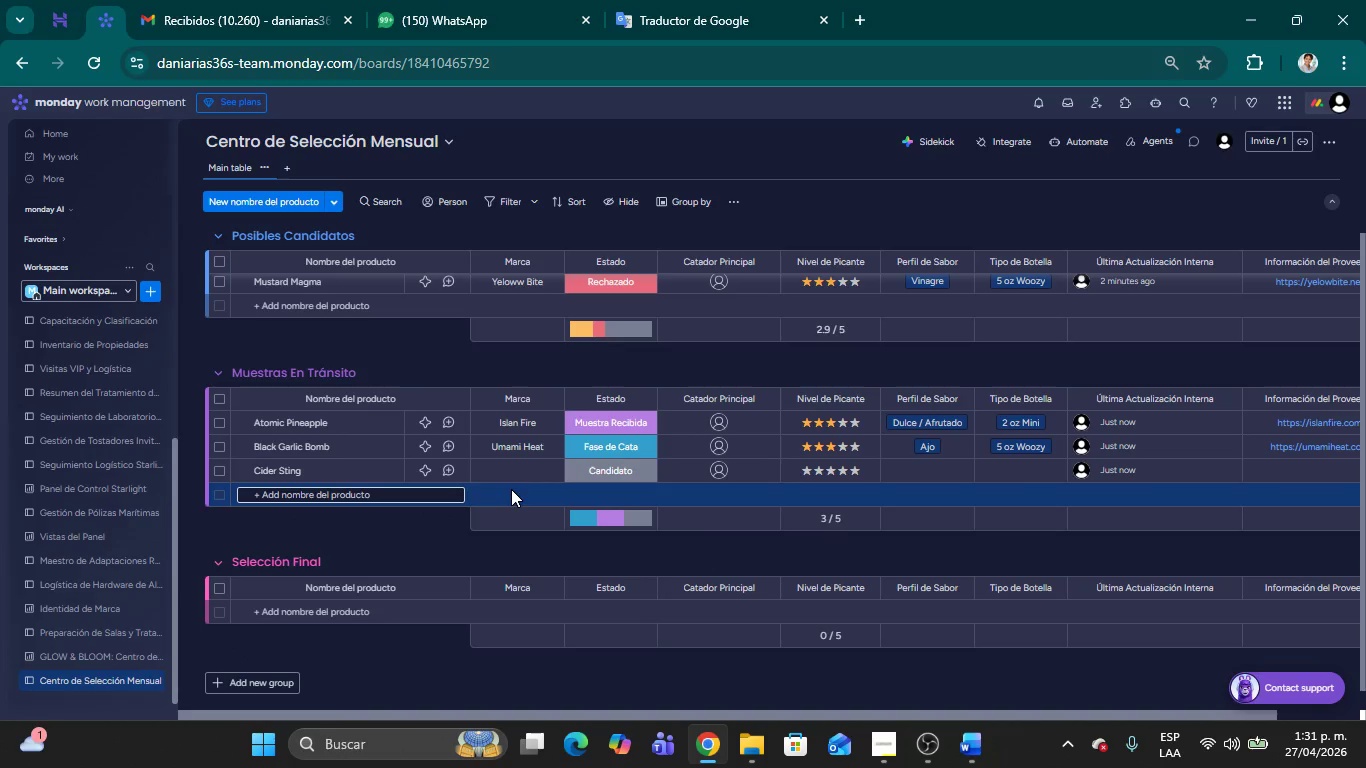 
left_click([509, 473])
 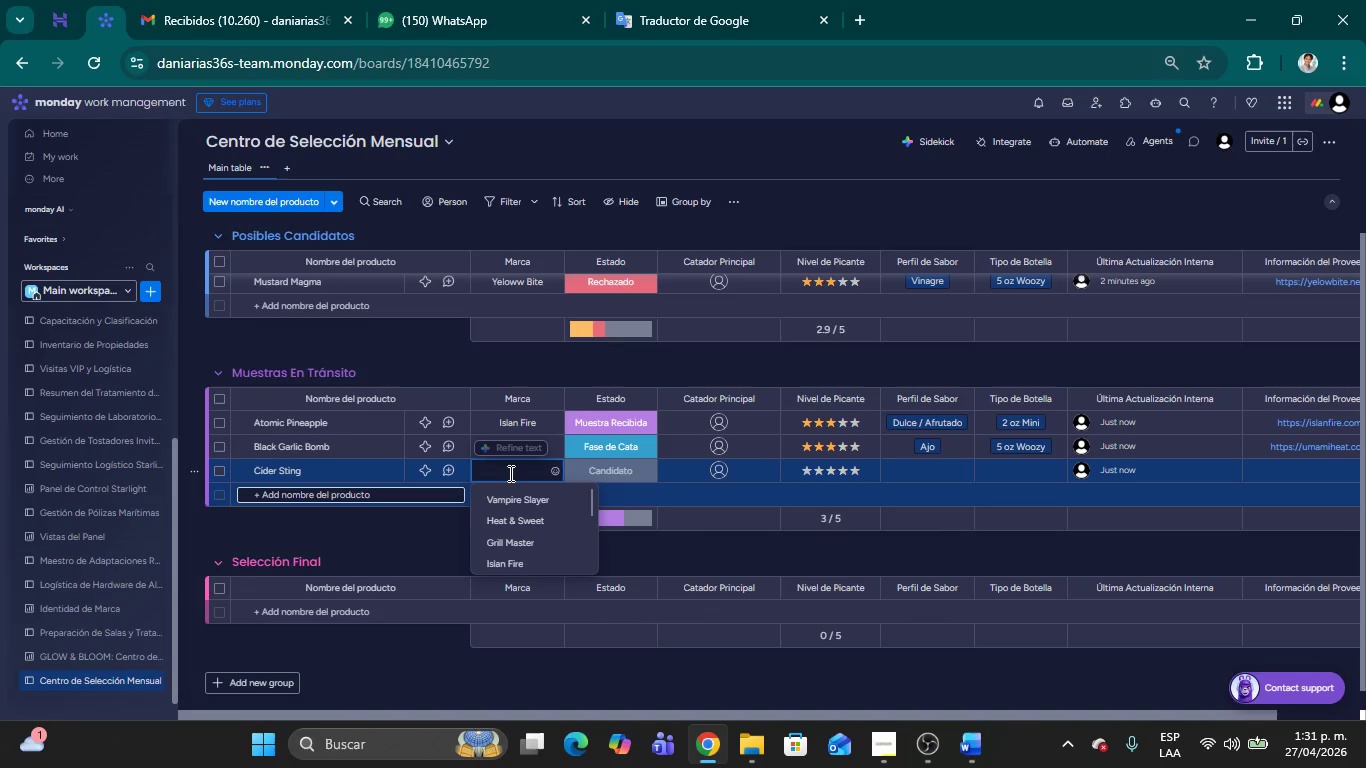 
type(Orchard Burn)
 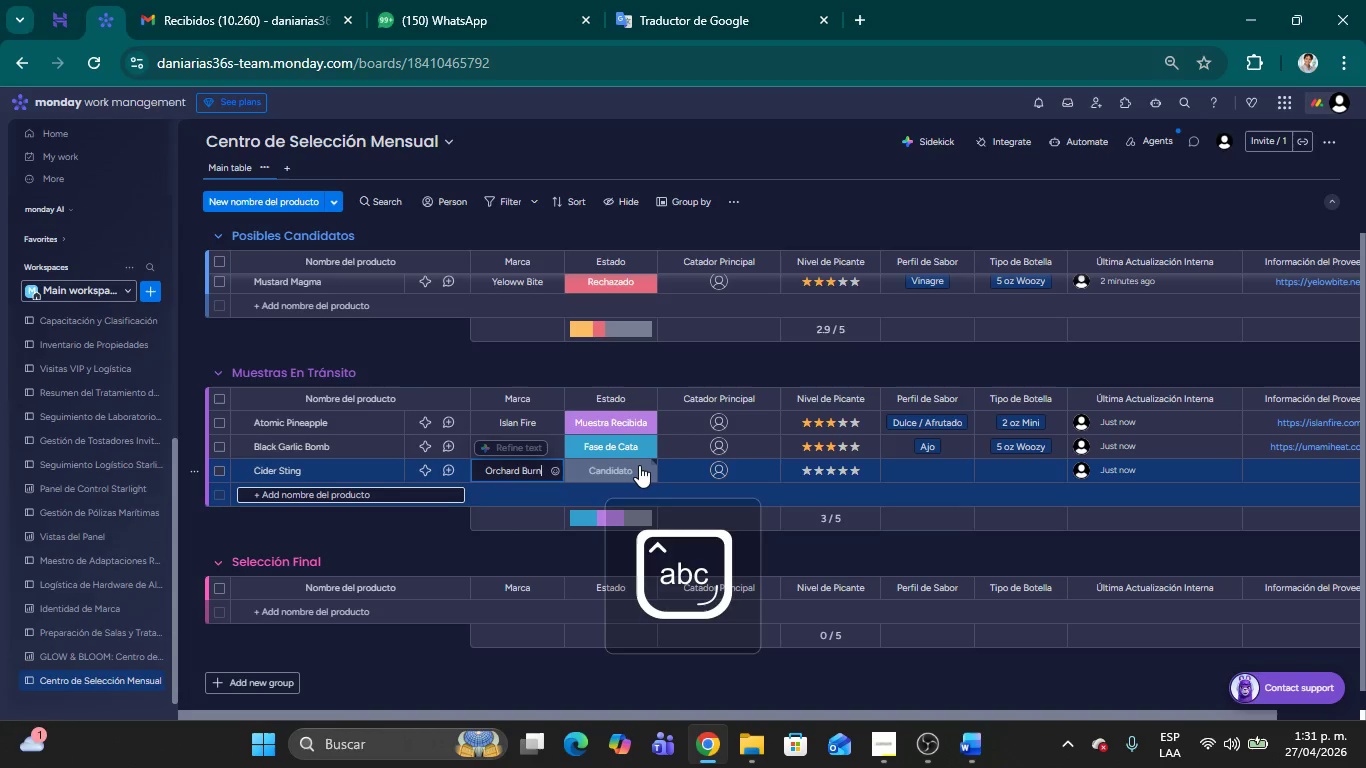 
left_click([639, 471])
 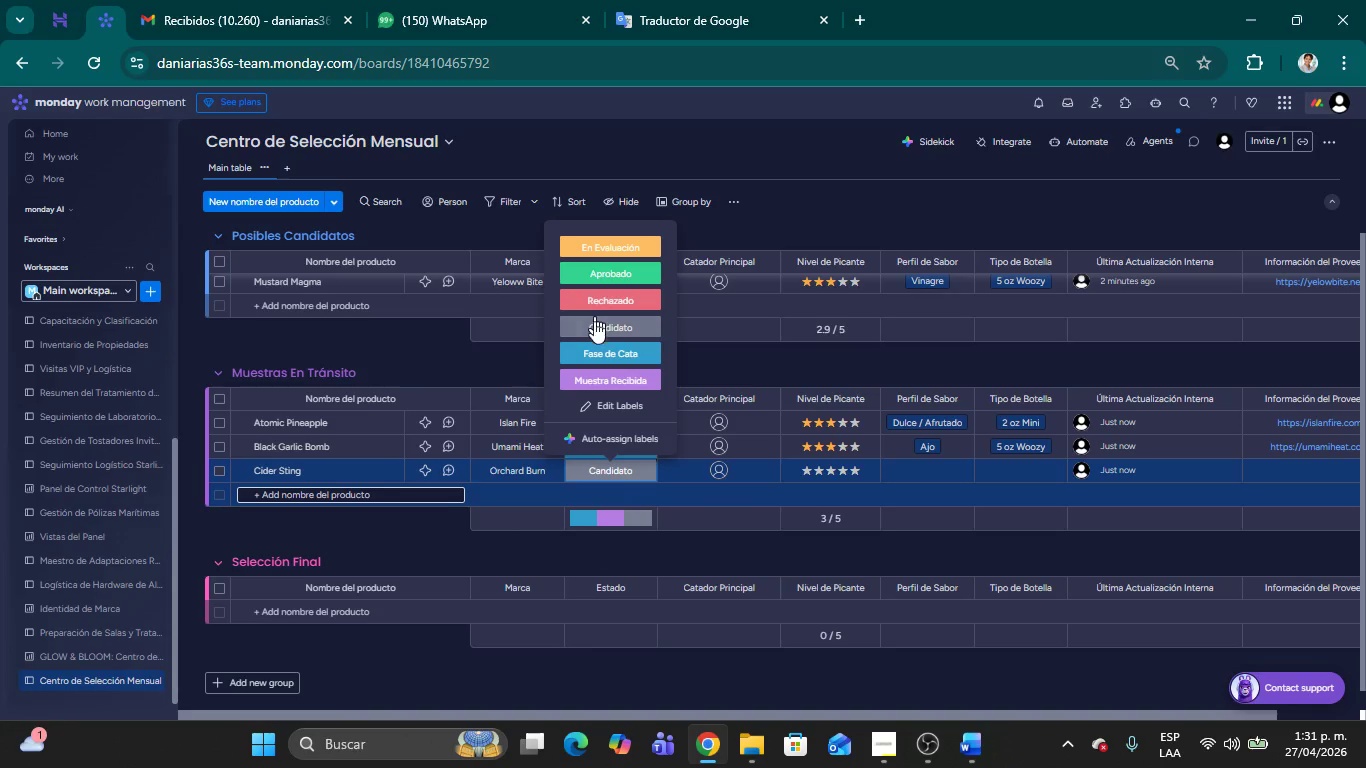 
left_click([598, 354])
 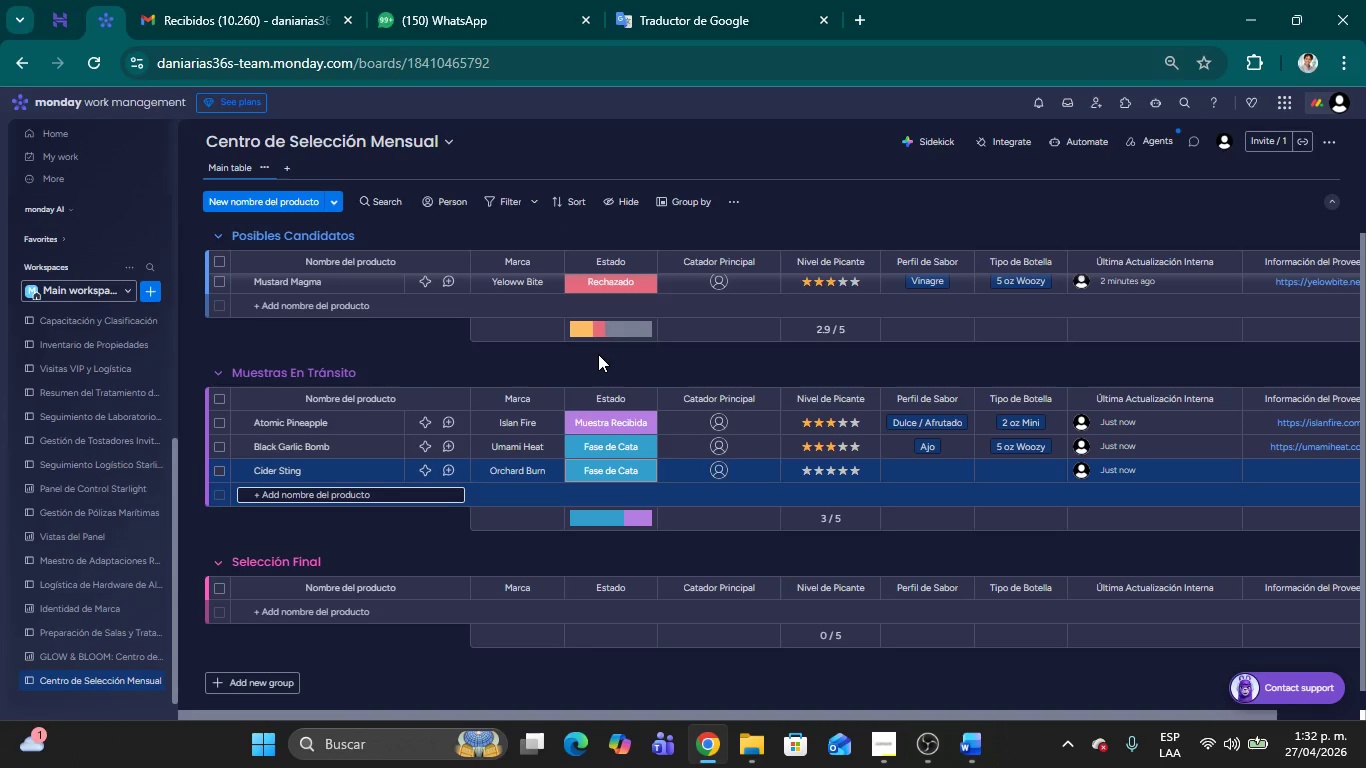 
left_click([587, 467])
 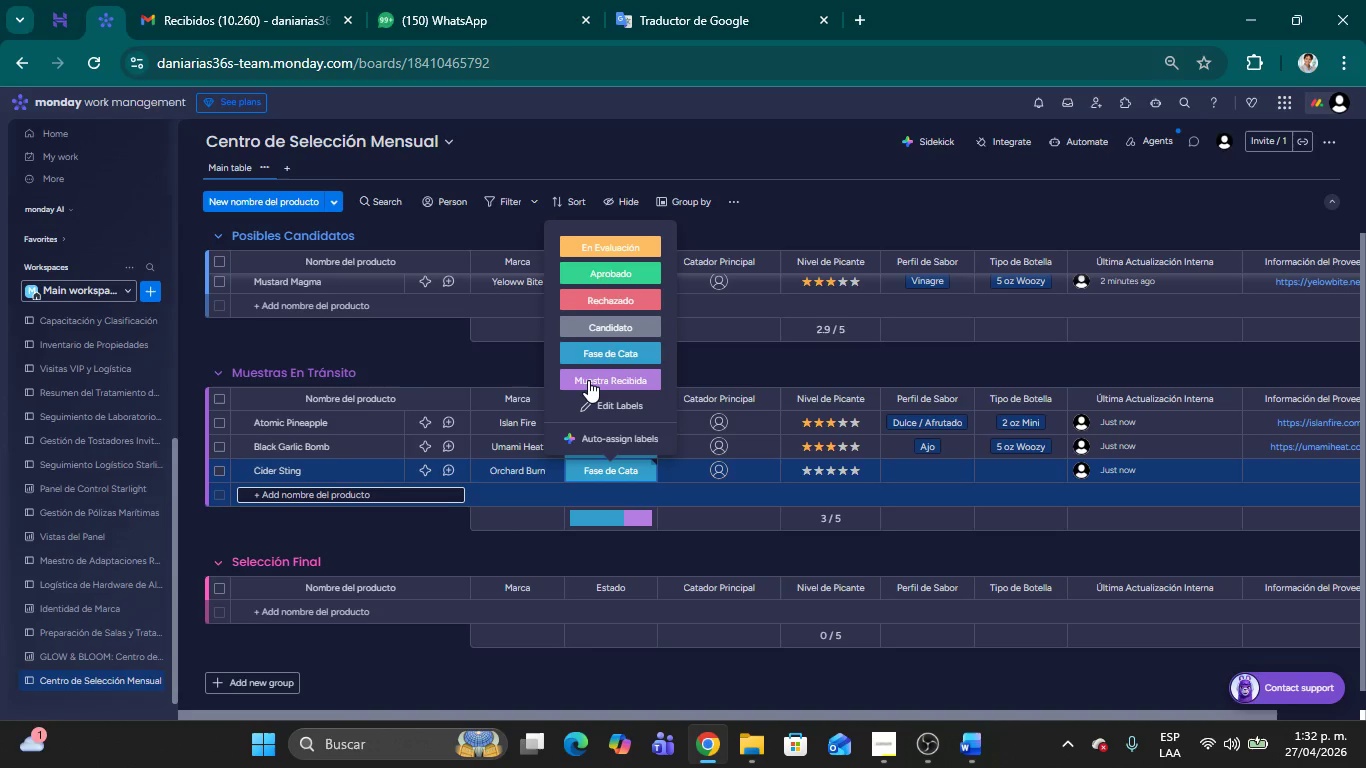 
left_click([588, 380])
 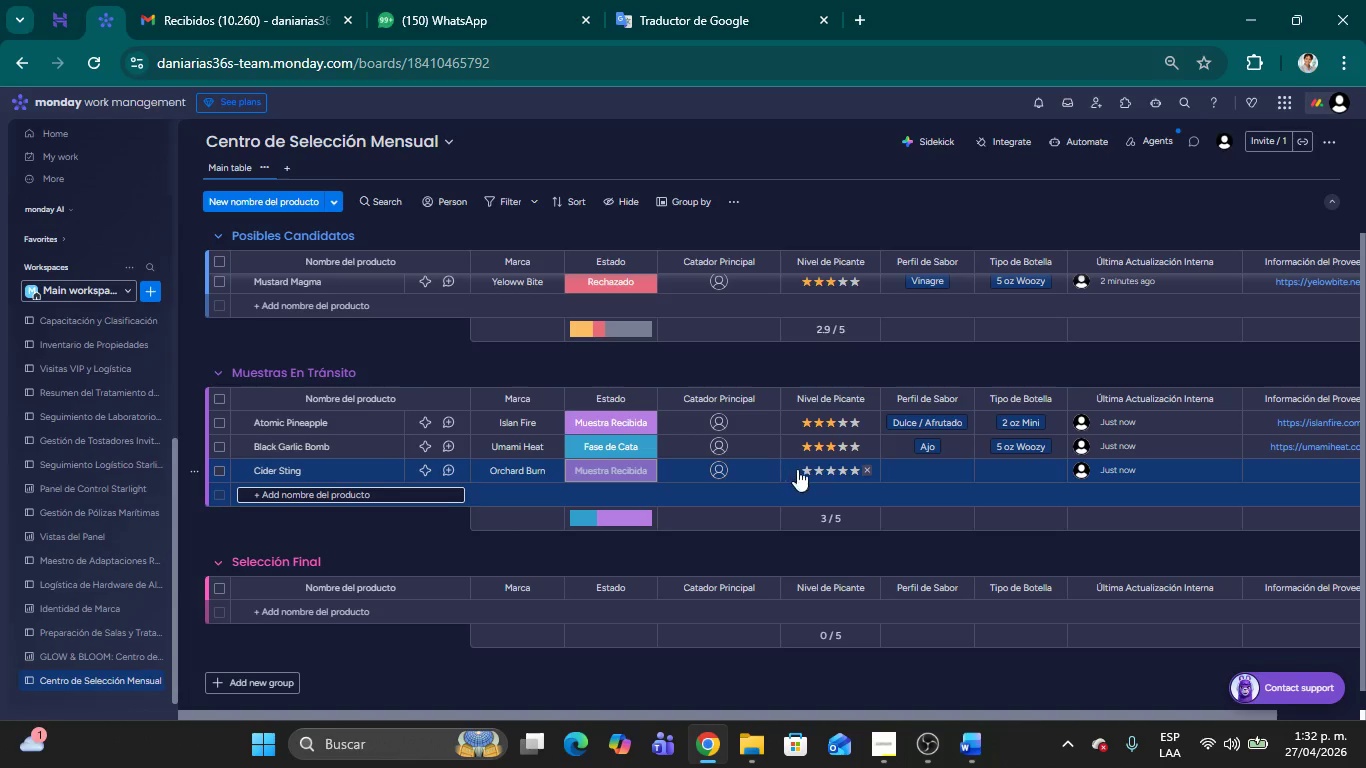 
left_click([818, 473])
 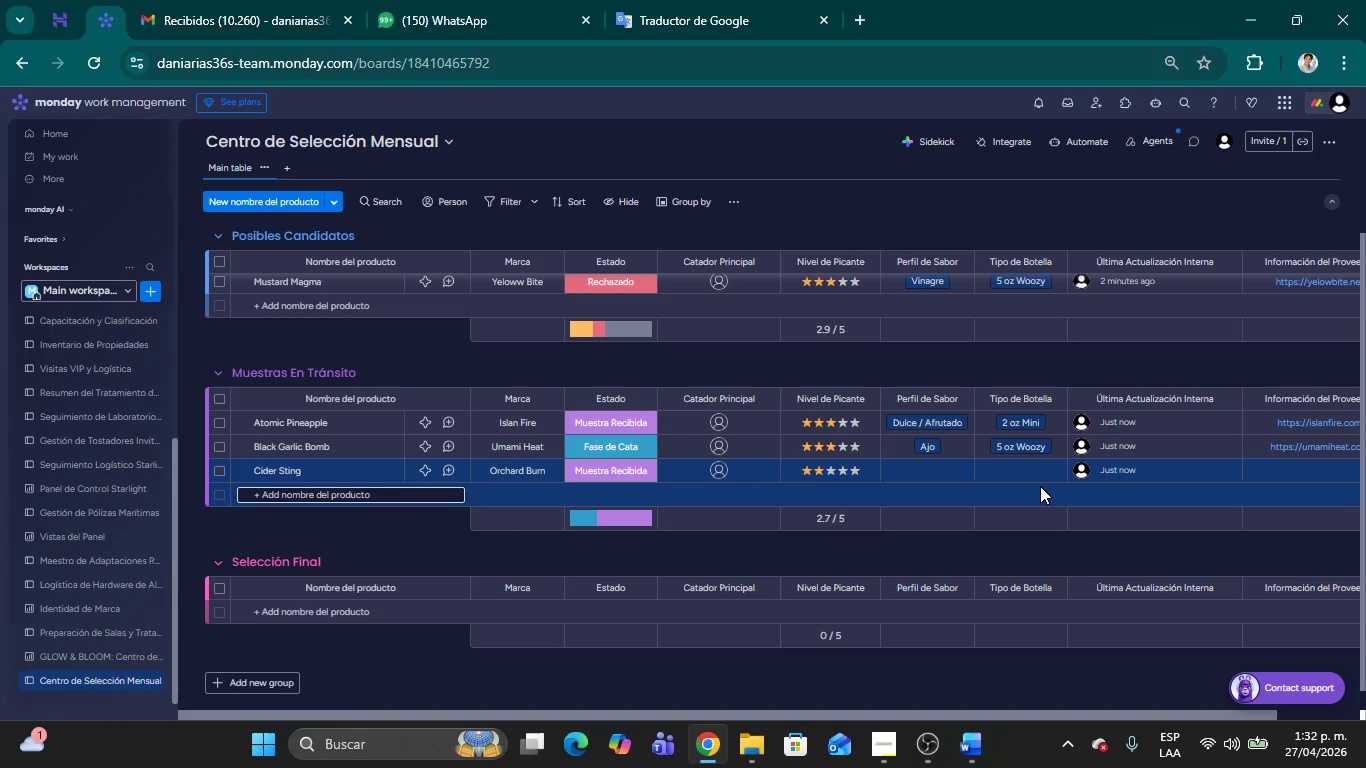 
left_click([924, 473])
 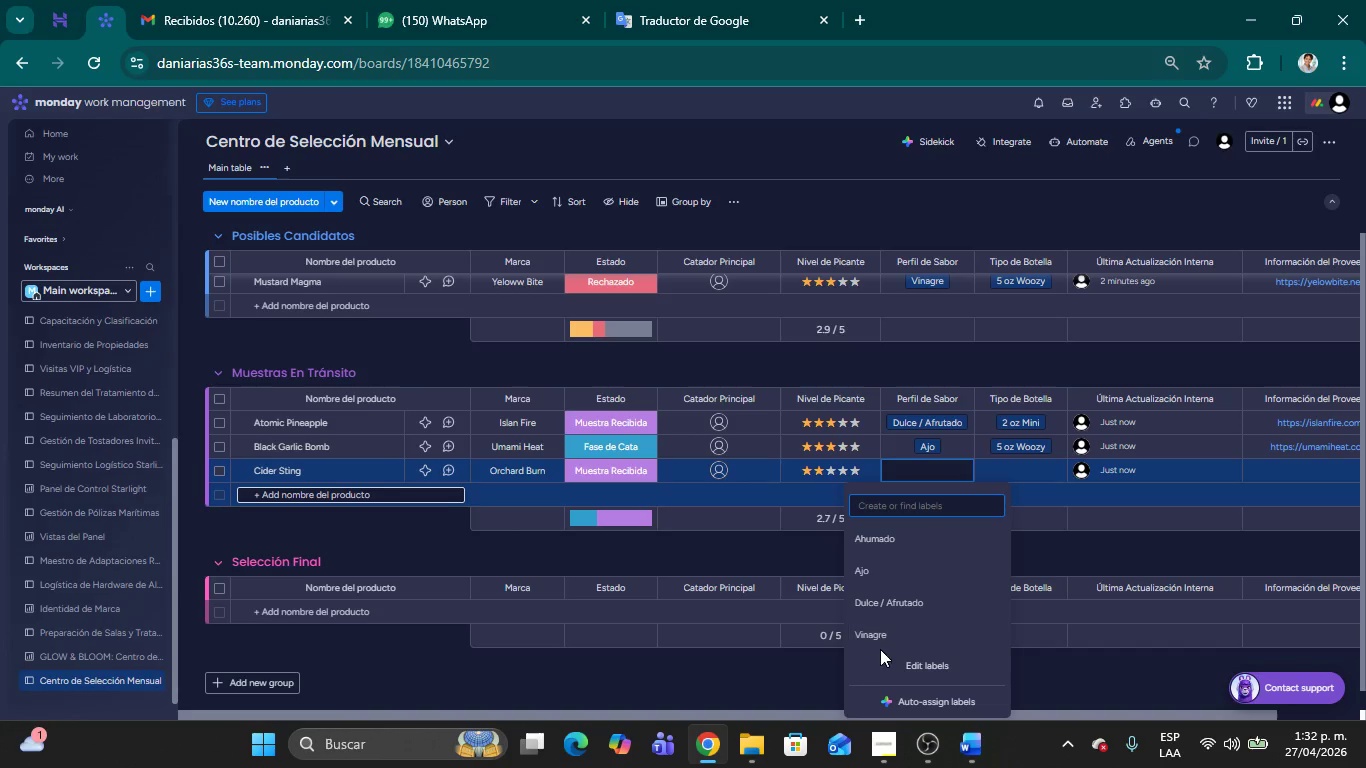 
left_click([880, 636])
 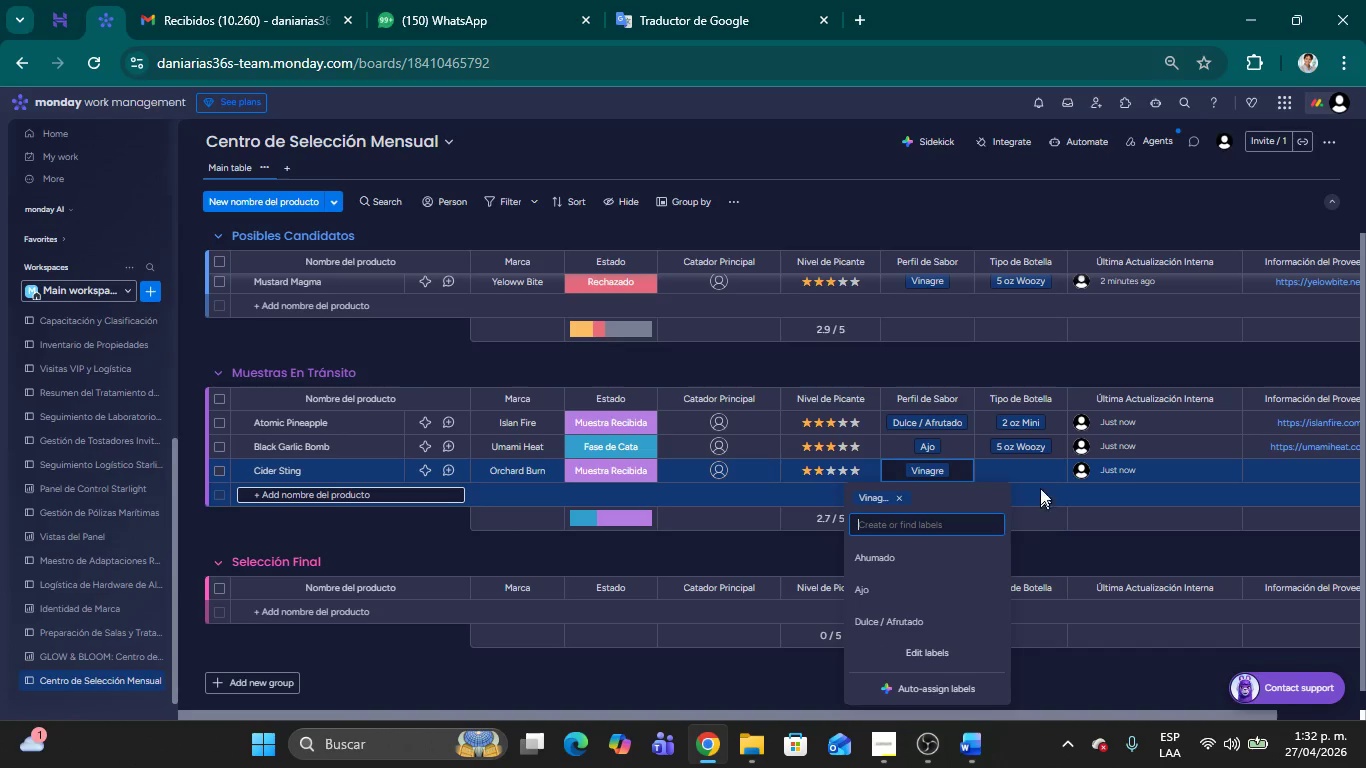 
left_click([1023, 472])
 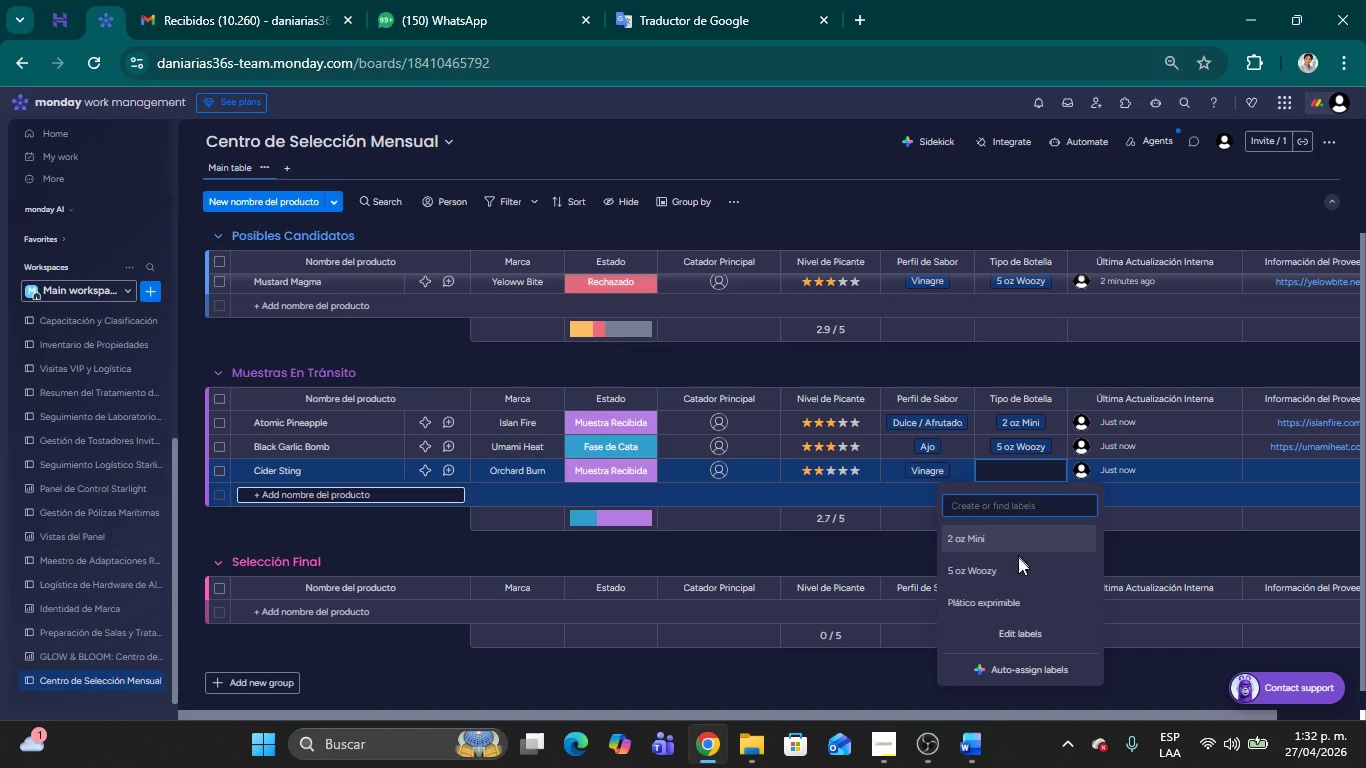 
left_click([1017, 567])
 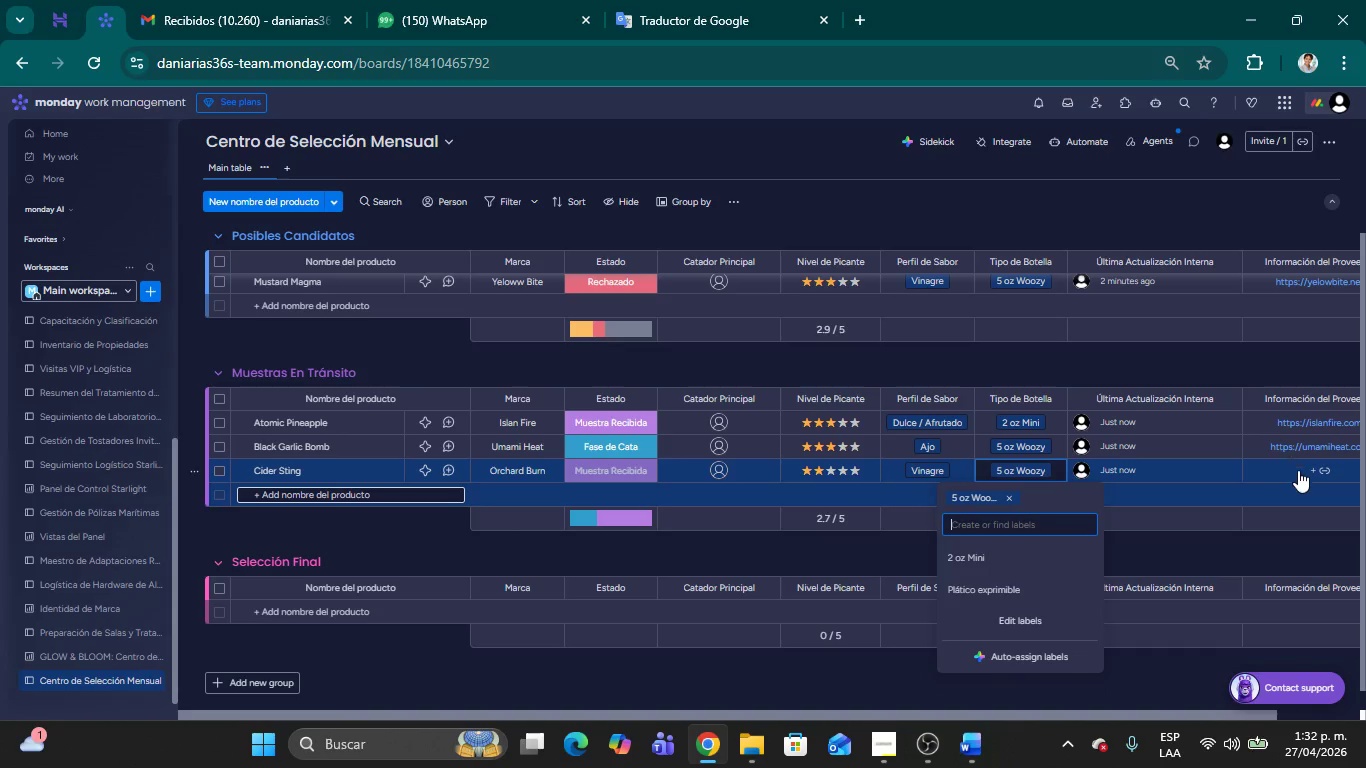 
left_click([1298, 470])
 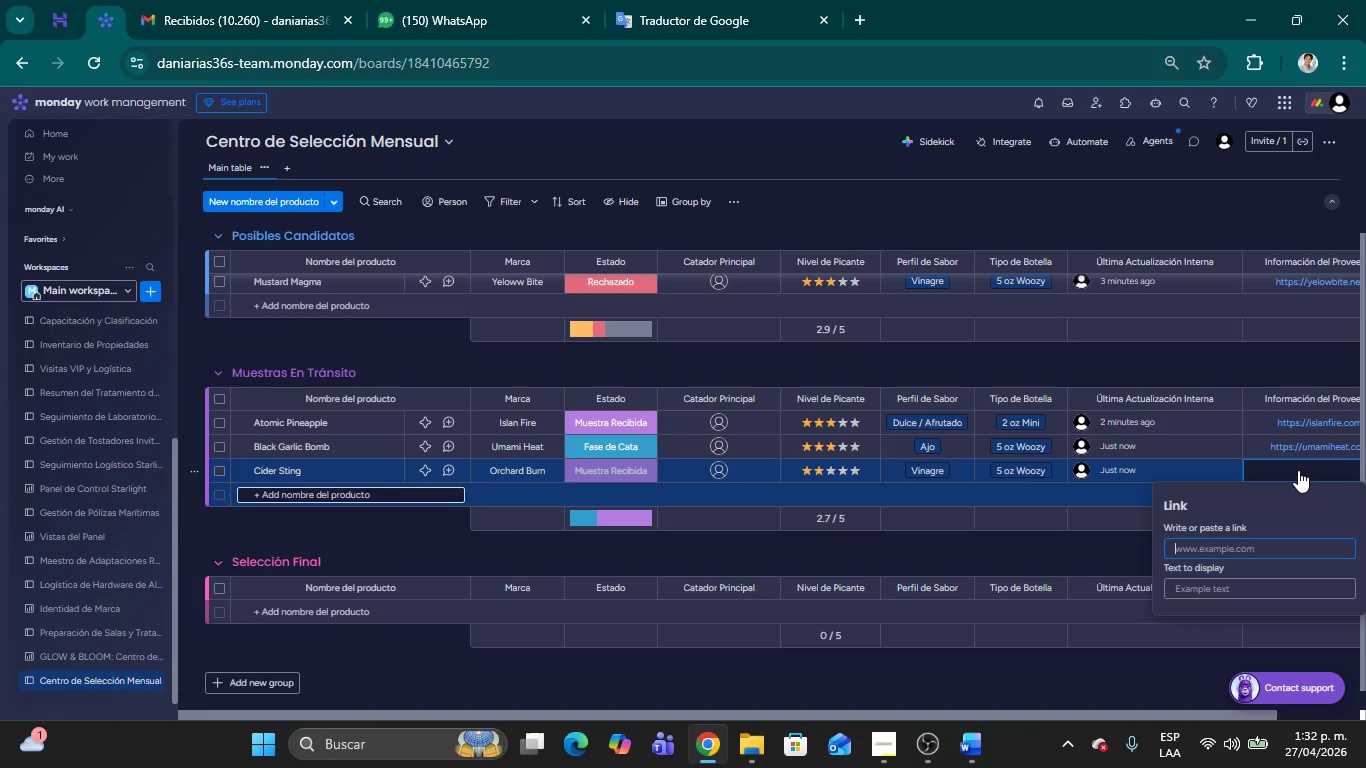 
type(orchardburn.co)
 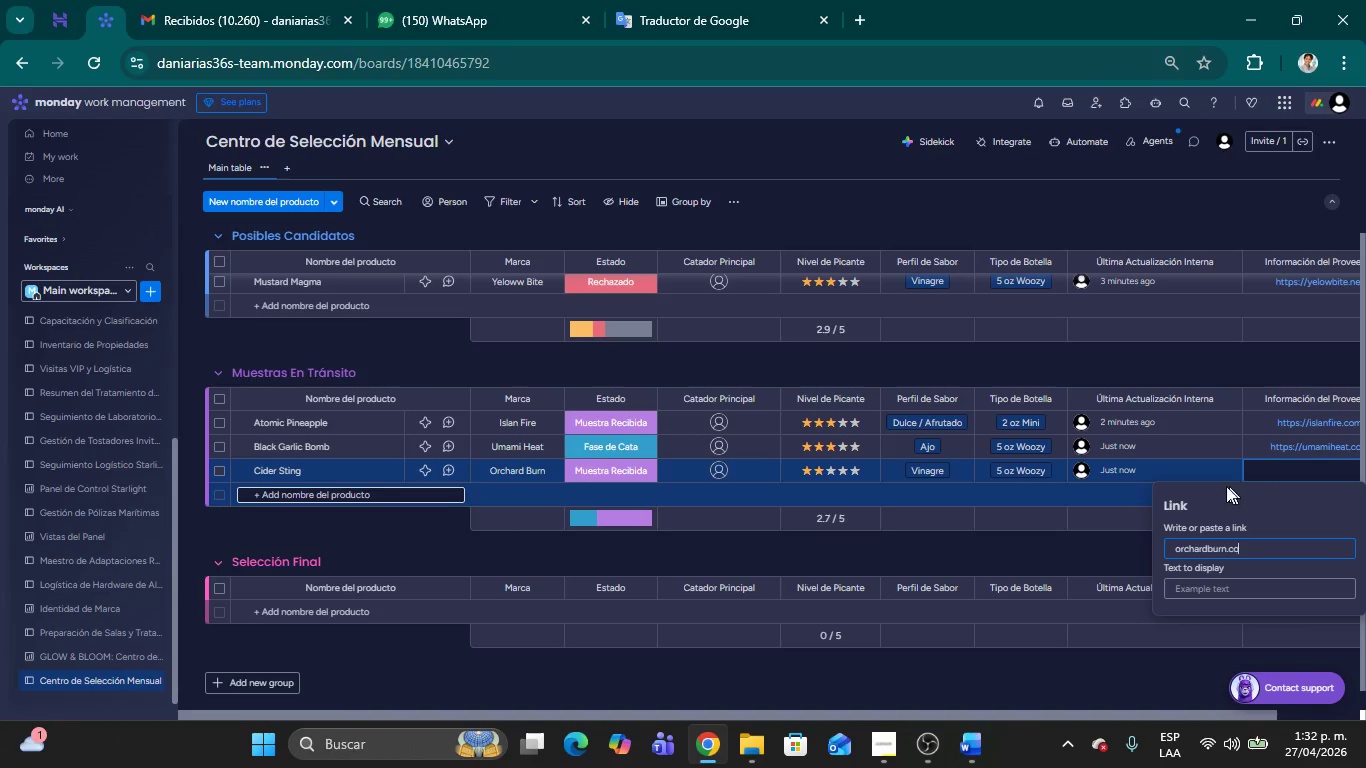 
left_click([1216, 492])
 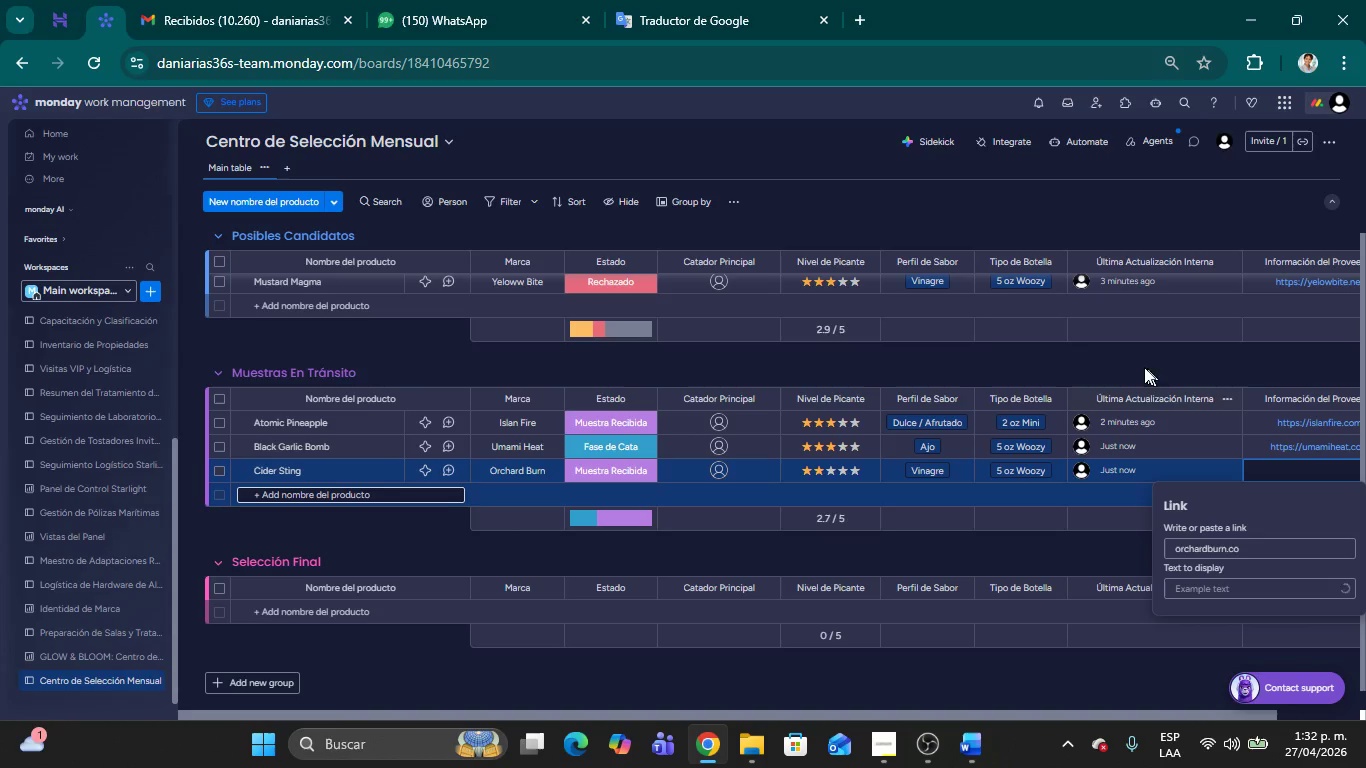 
left_click([1144, 367])
 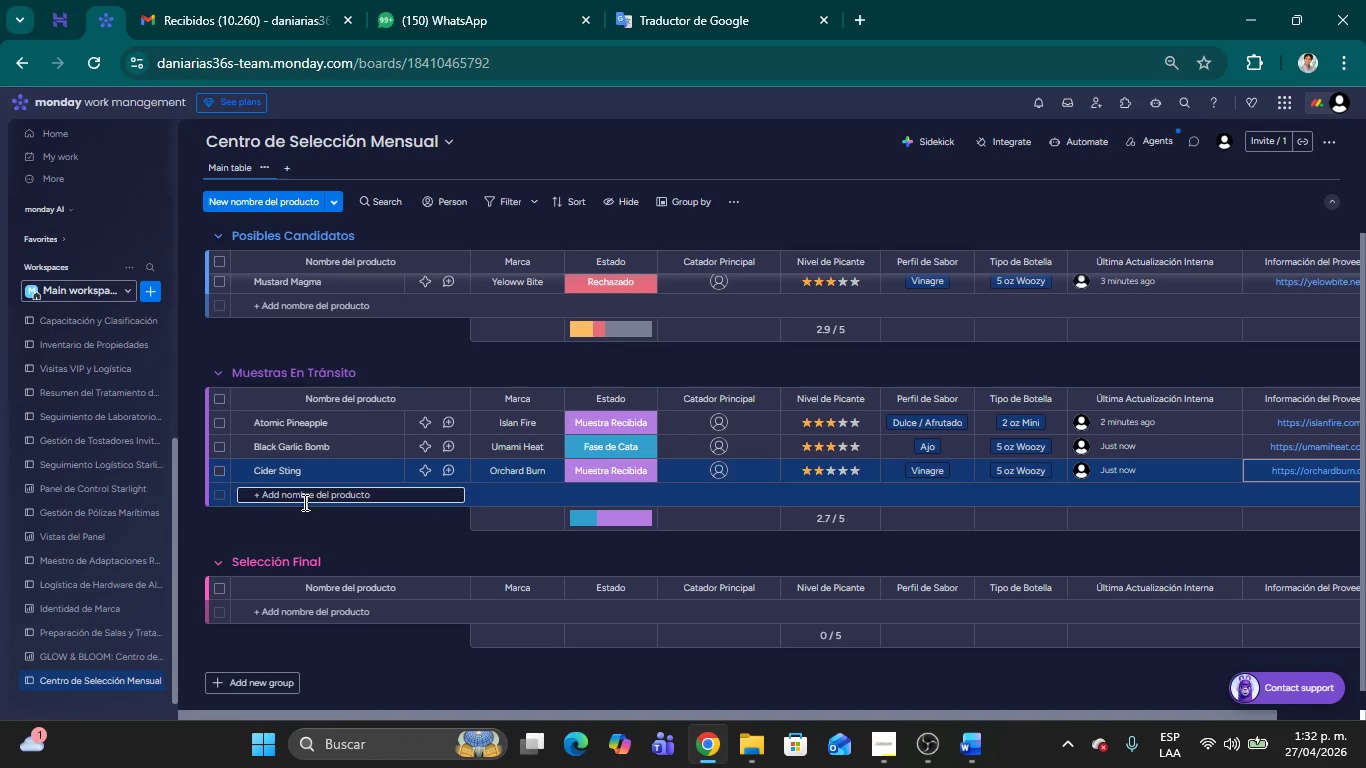 
left_click([292, 496])
 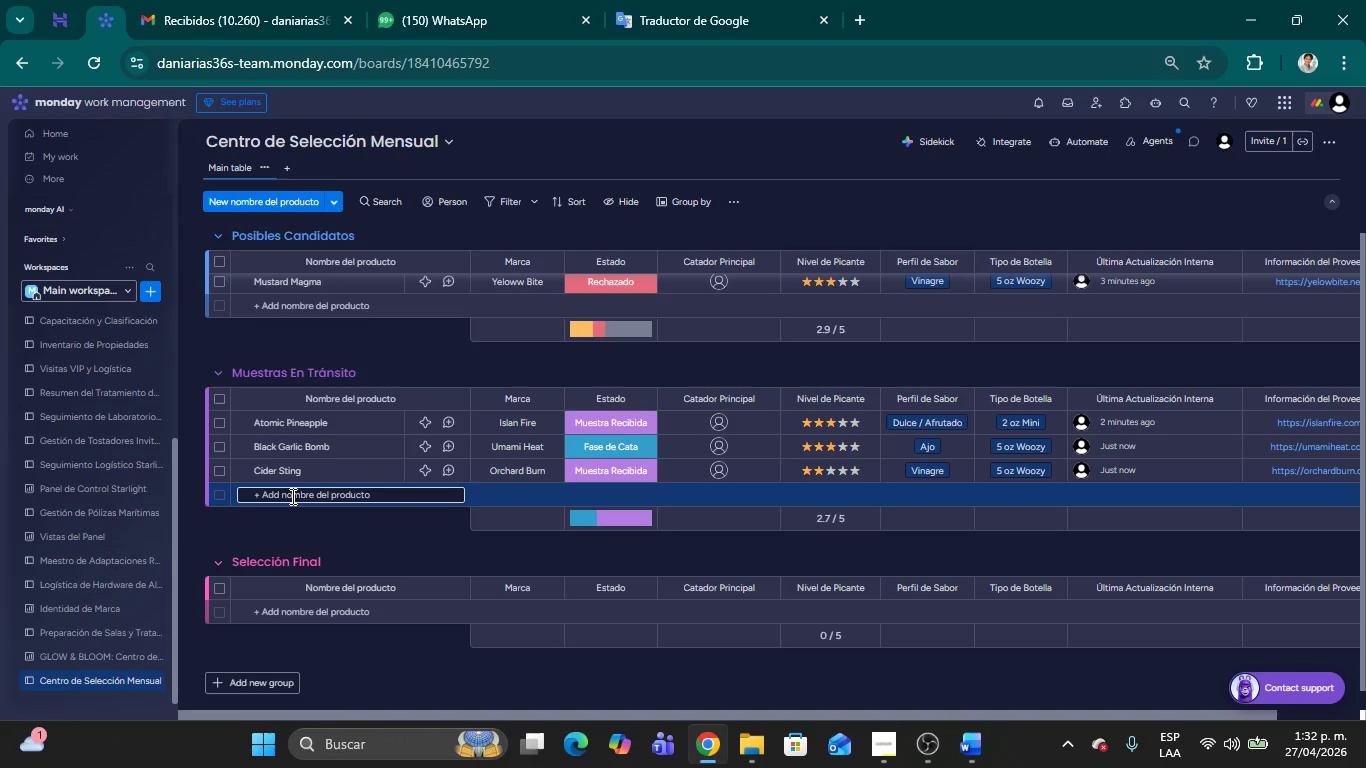 
type(Peppercorn Power)
 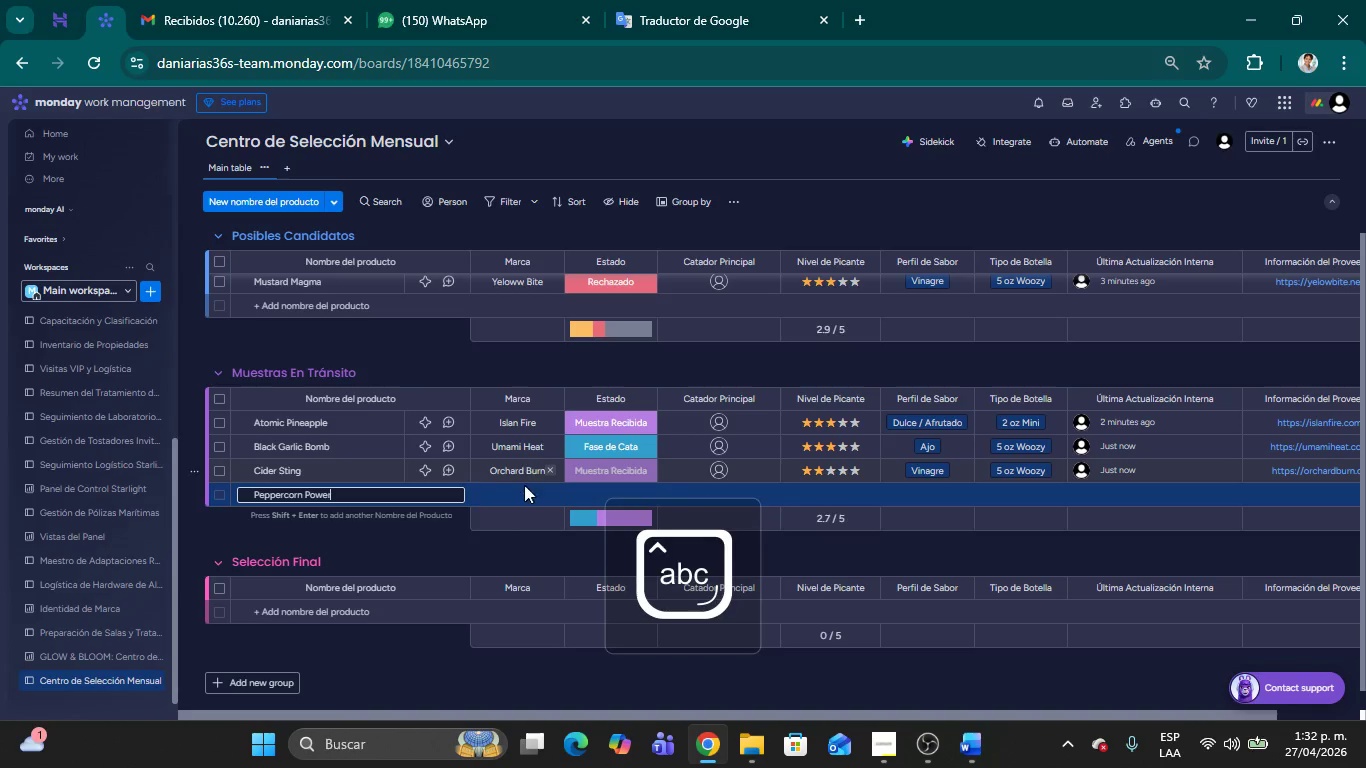 
left_click([521, 492])
 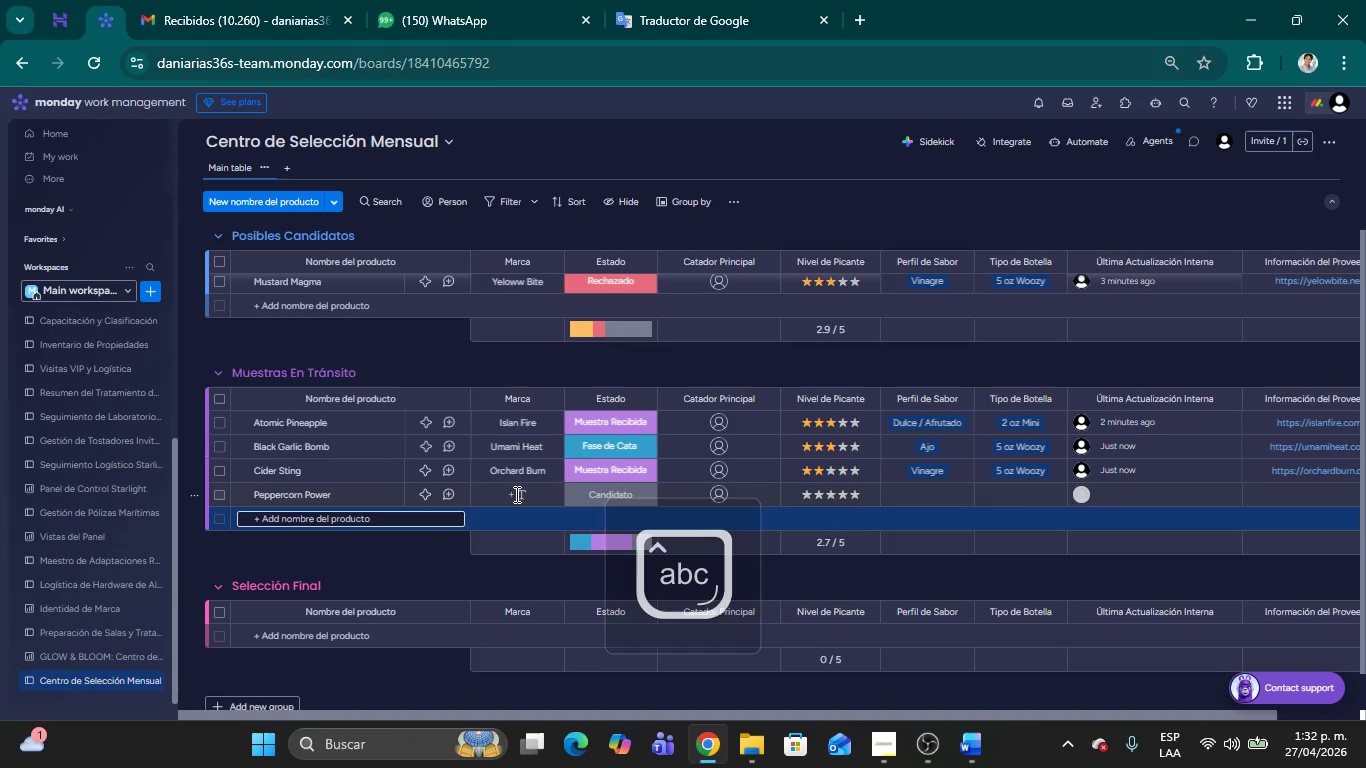 
left_click([515, 494])
 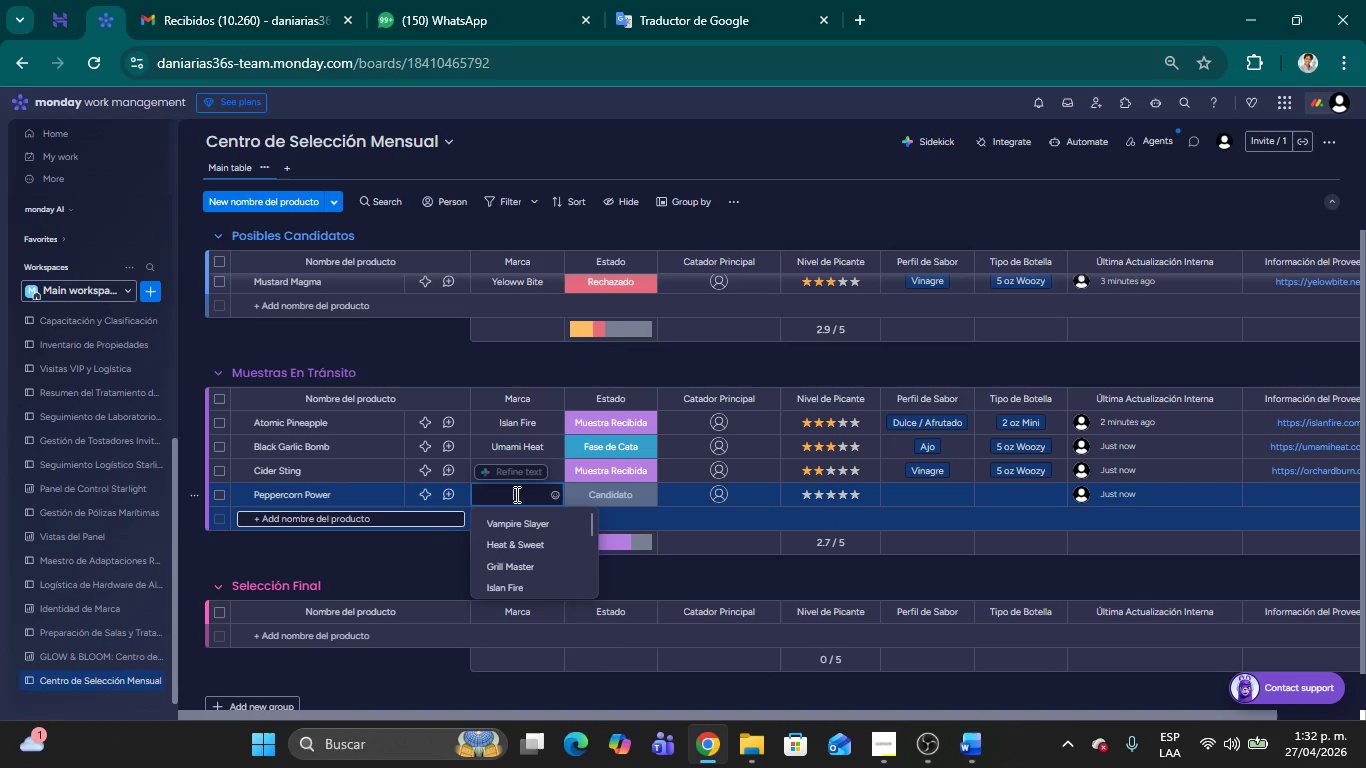 
type(Spice Labs)
 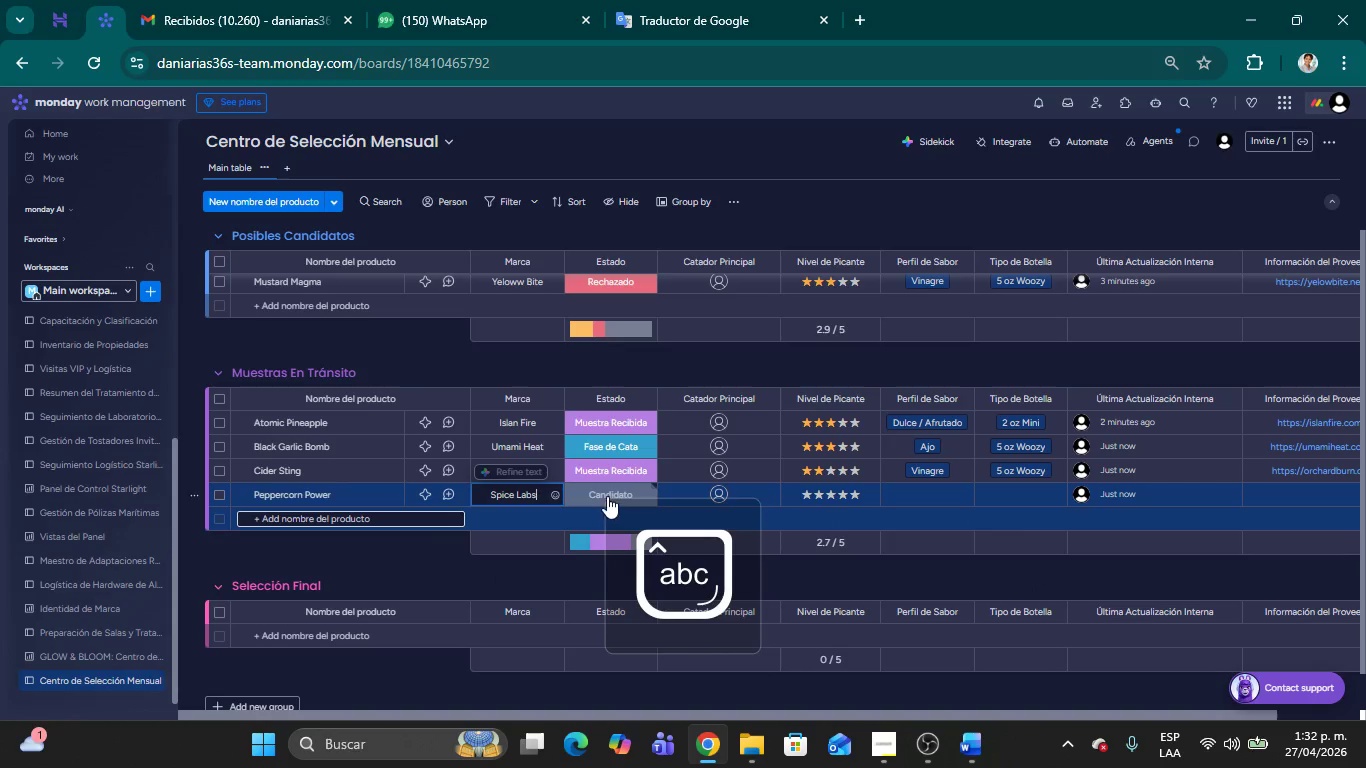 
left_click([605, 495])
 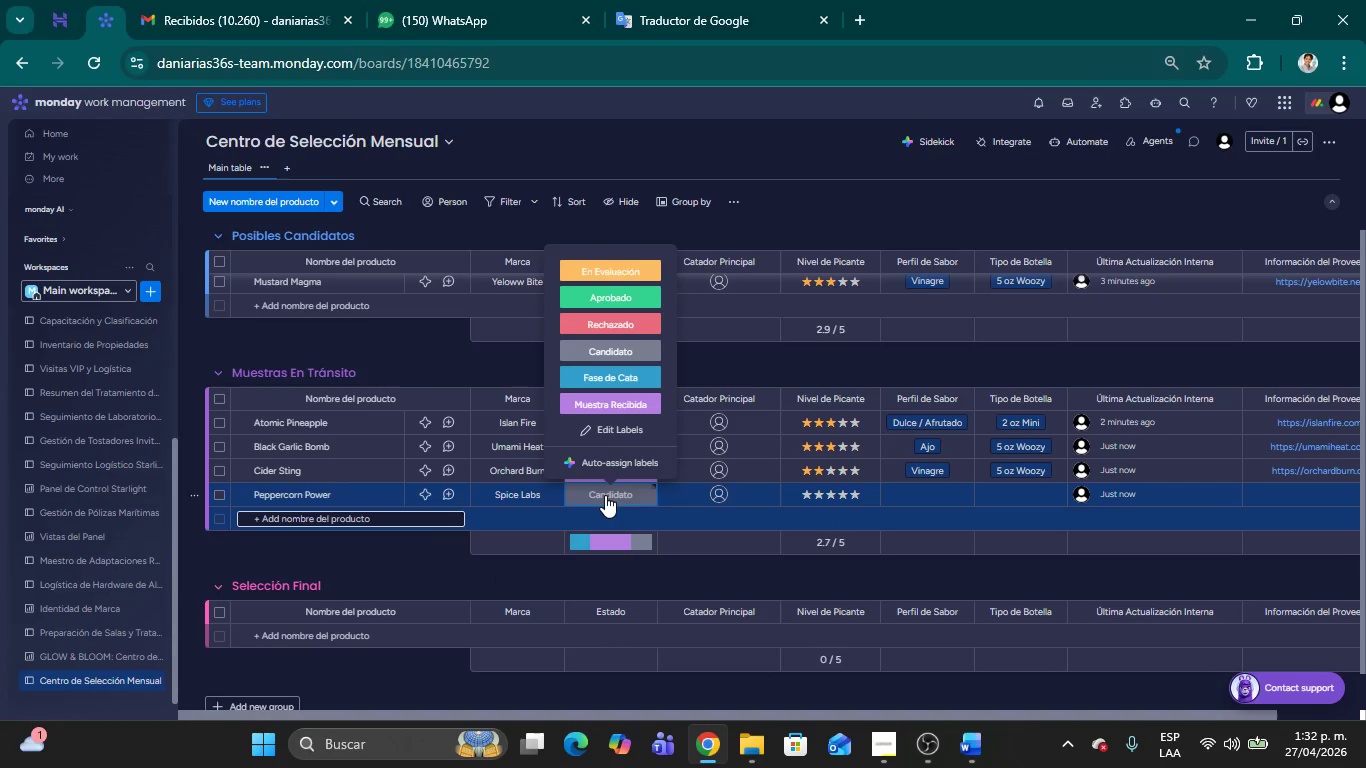 
left_click([586, 374])
 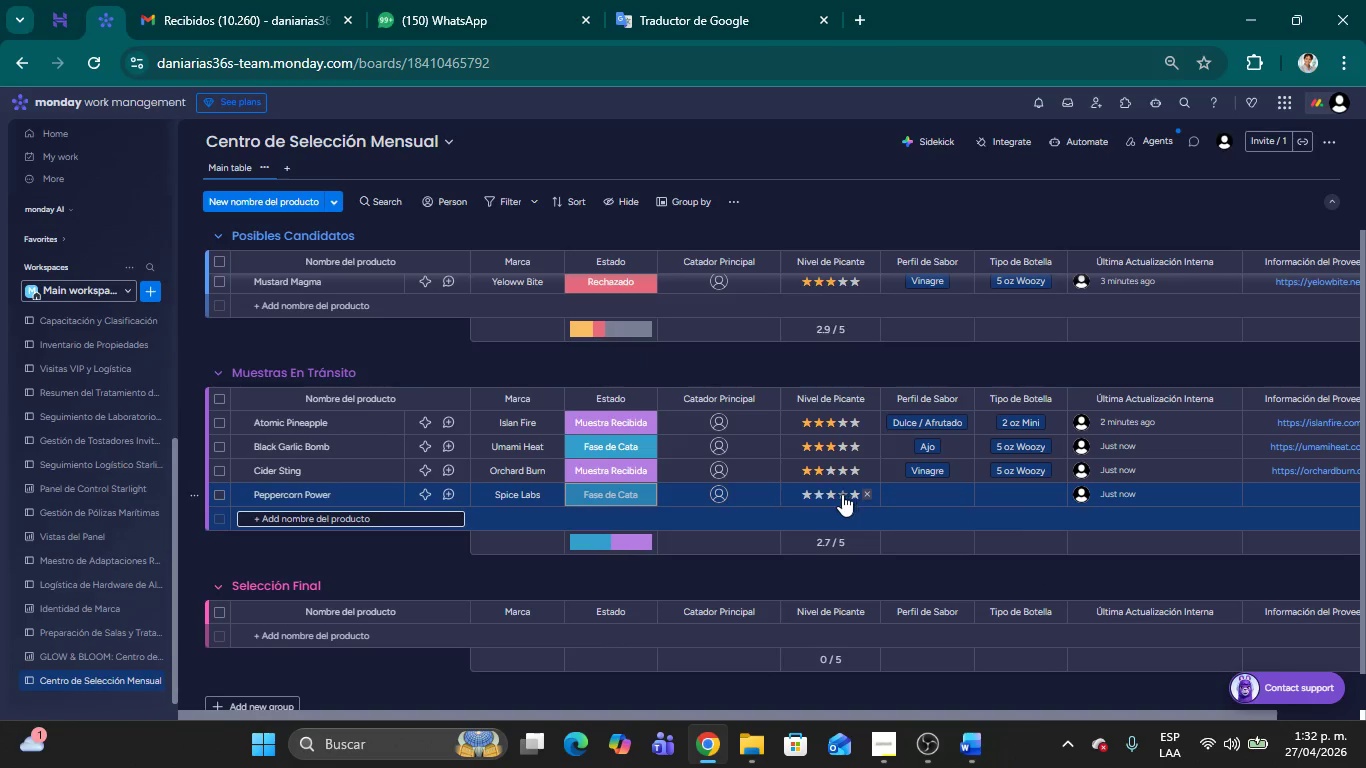 
left_click([830, 494])
 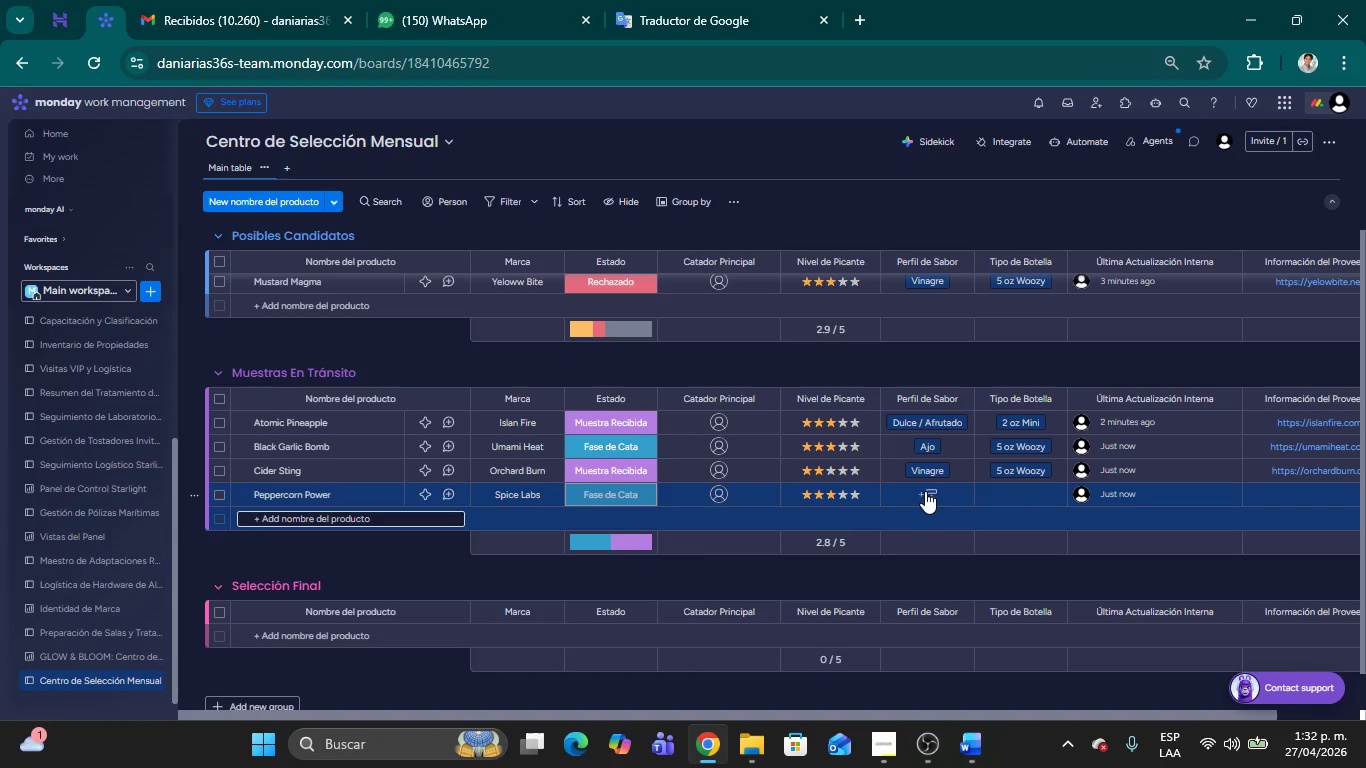 
left_click([939, 493])
 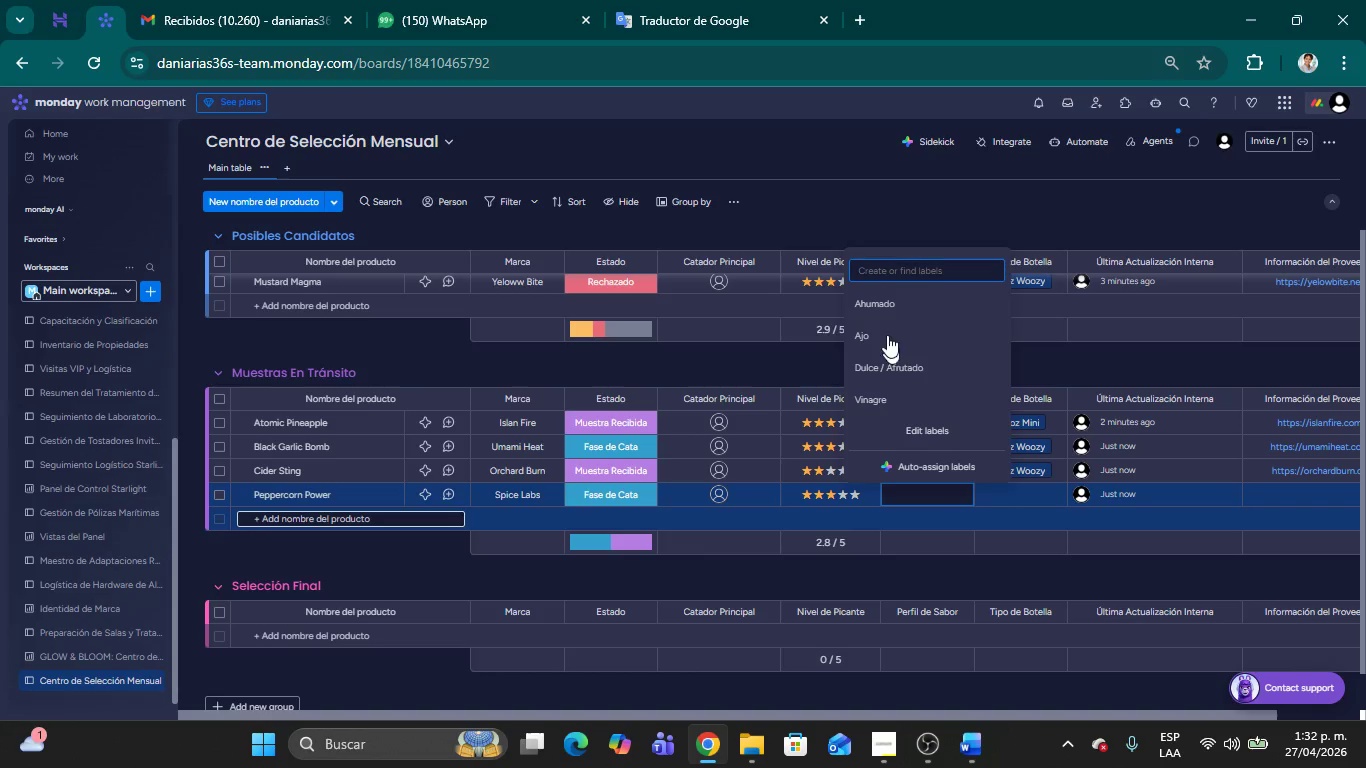 
left_click([884, 304])
 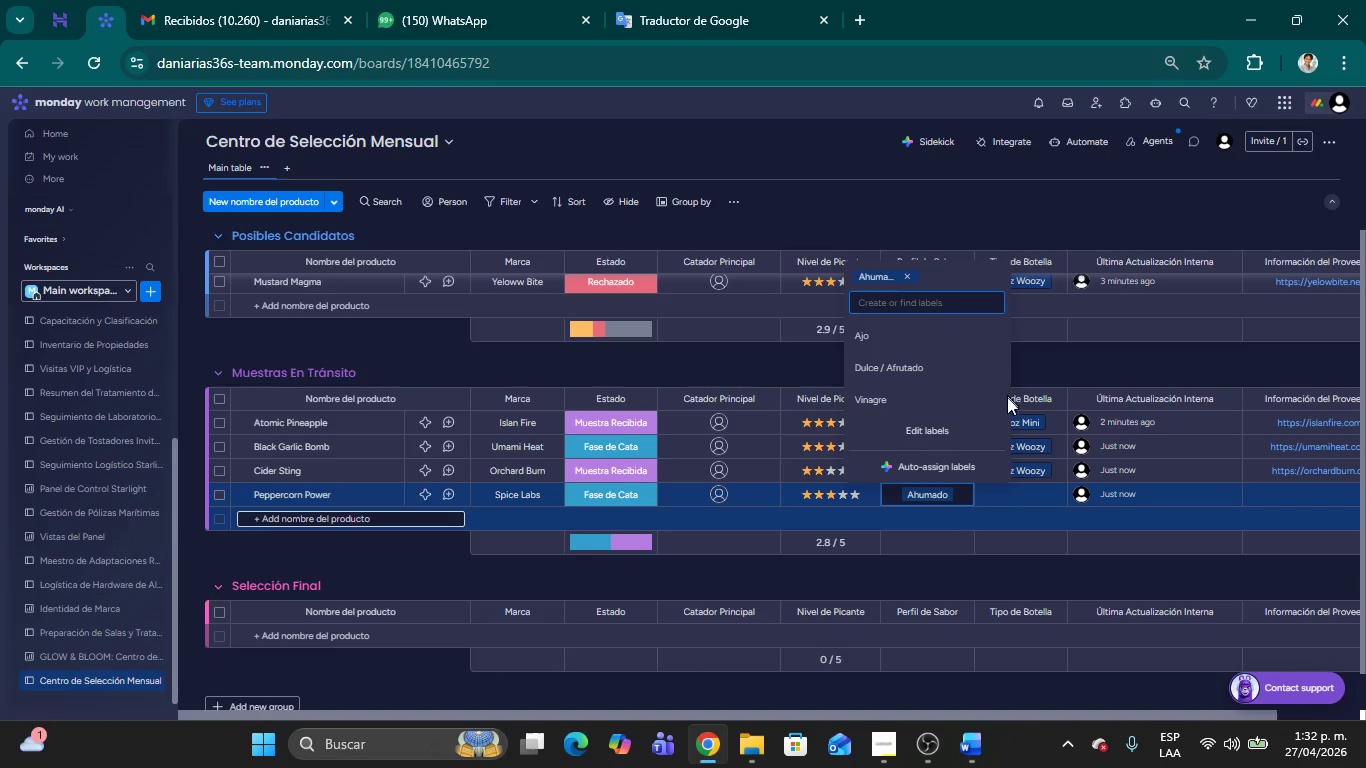 
left_click([1026, 501])
 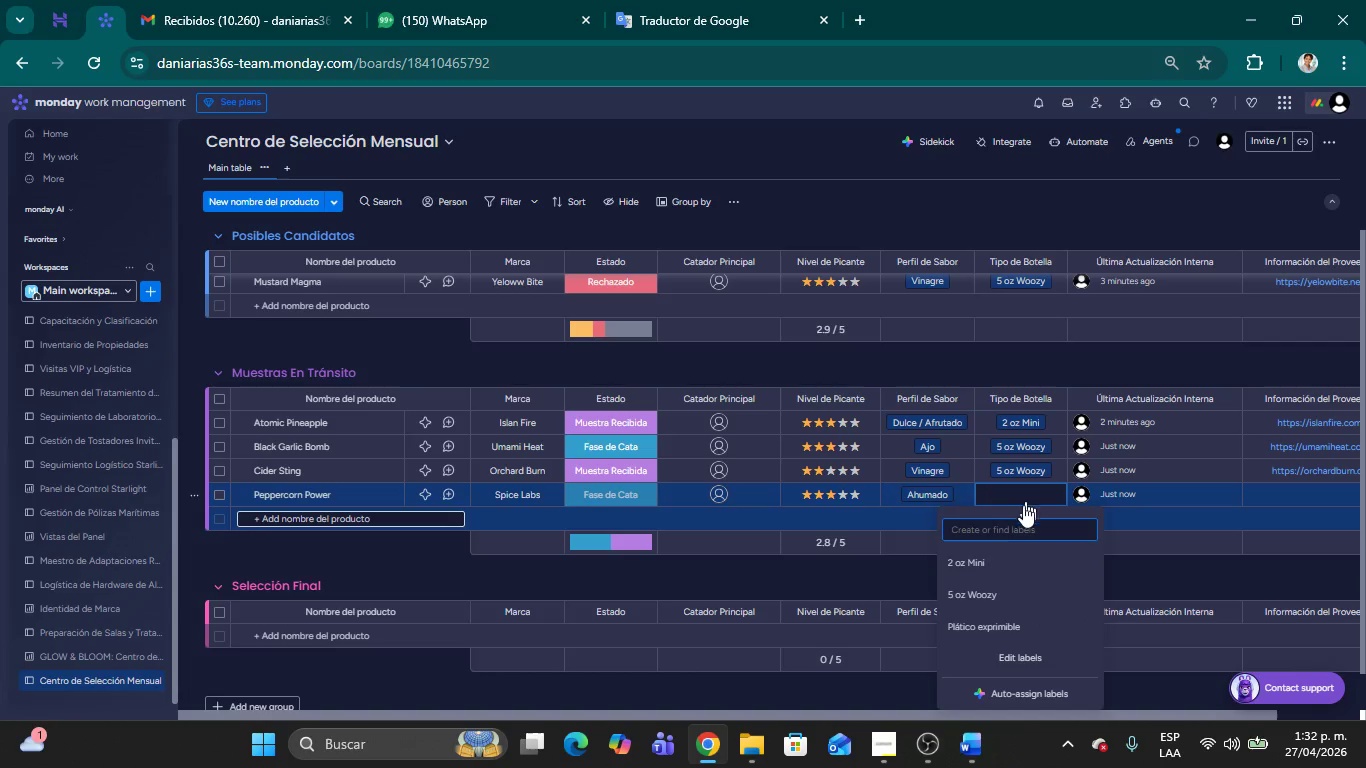 
left_click([1001, 592])
 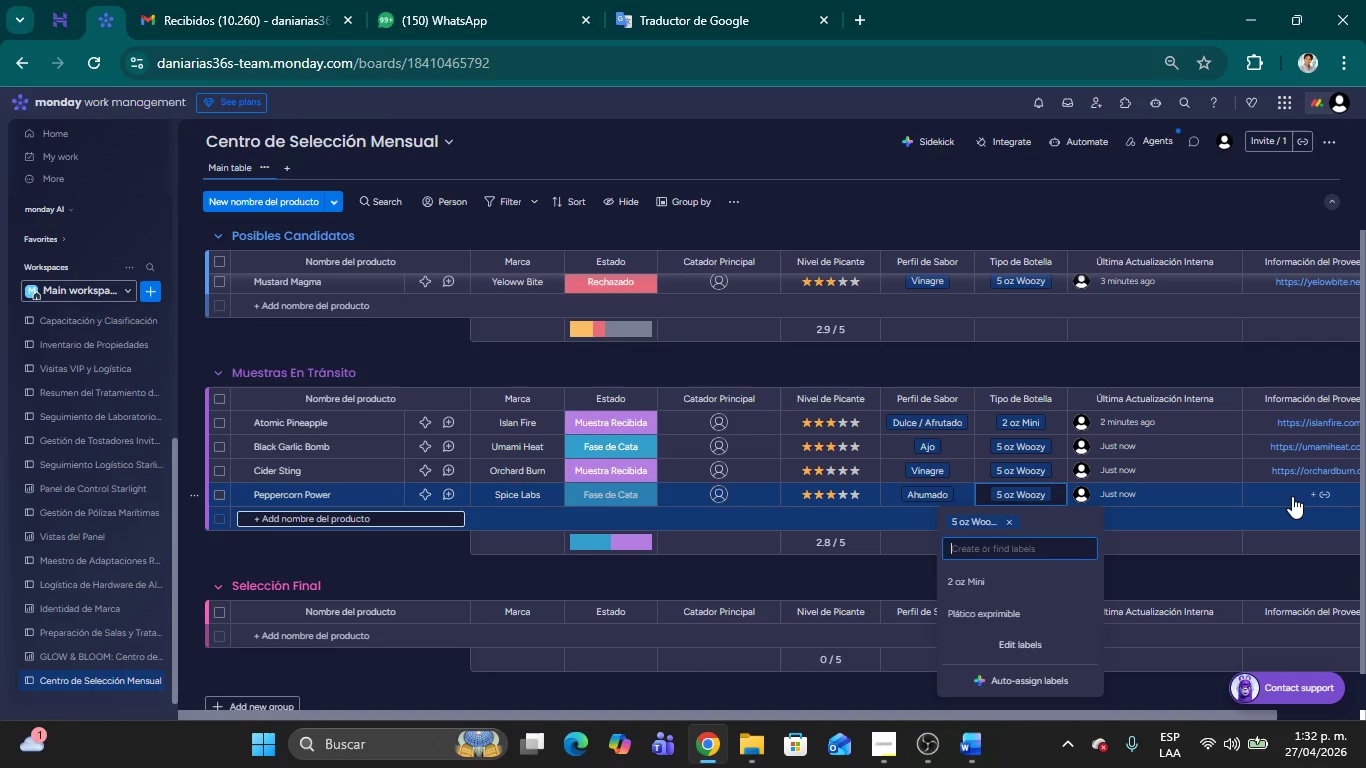 
left_click([1292, 494])
 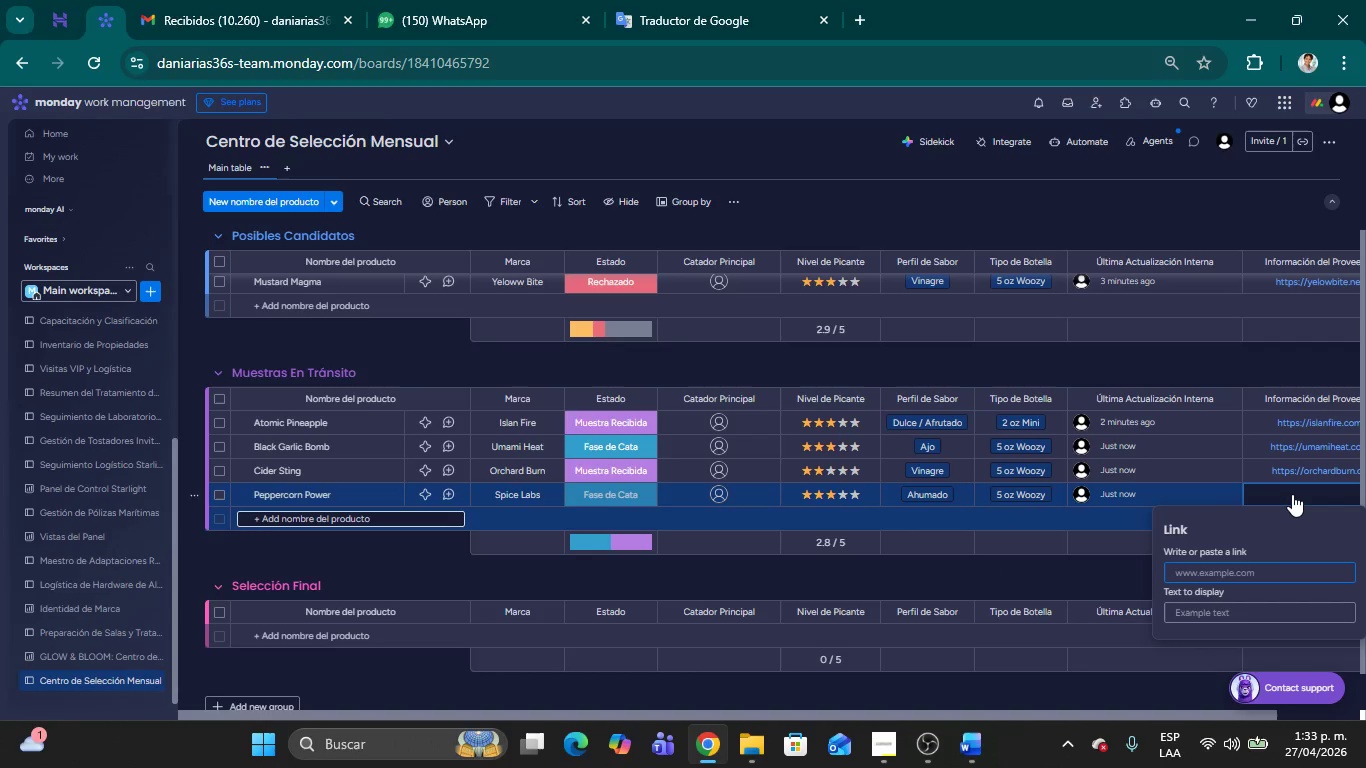 
type(spicelabs.org)
 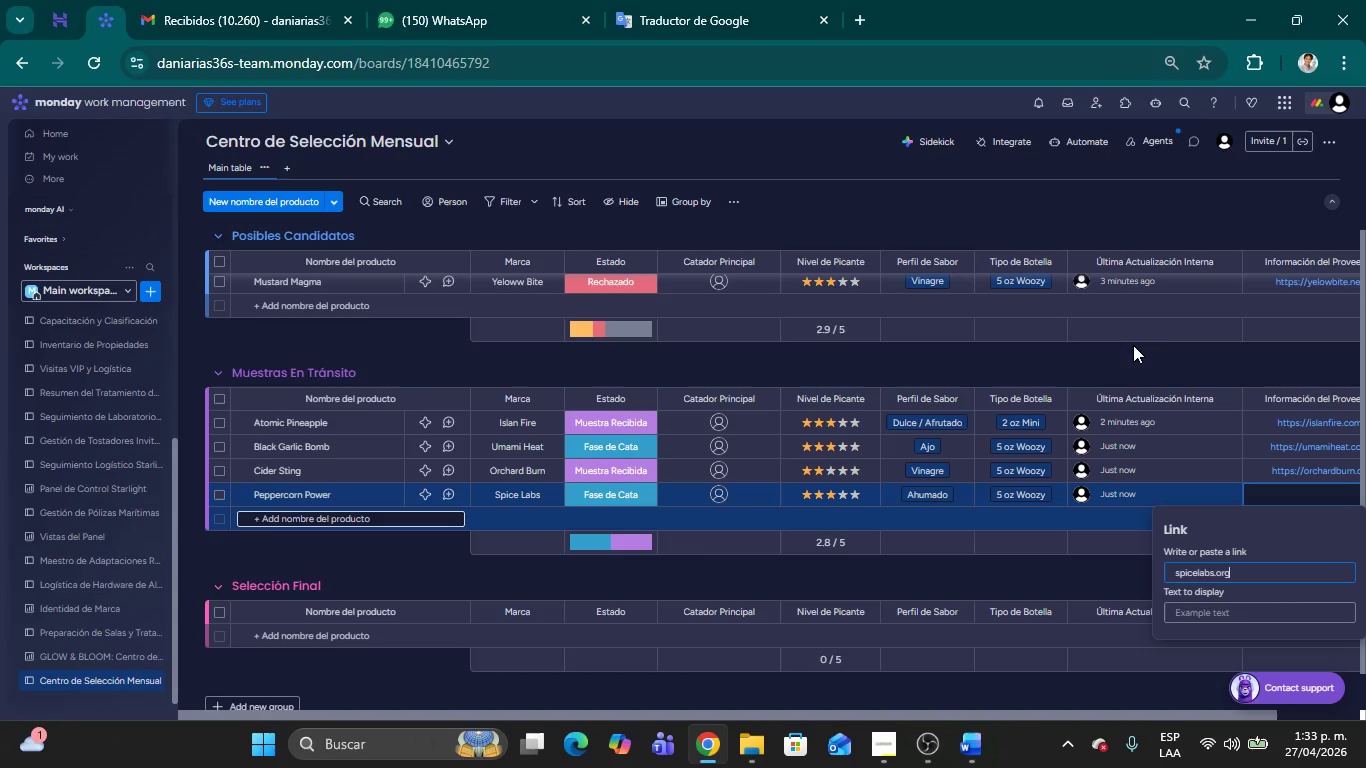 
left_click([1131, 366])
 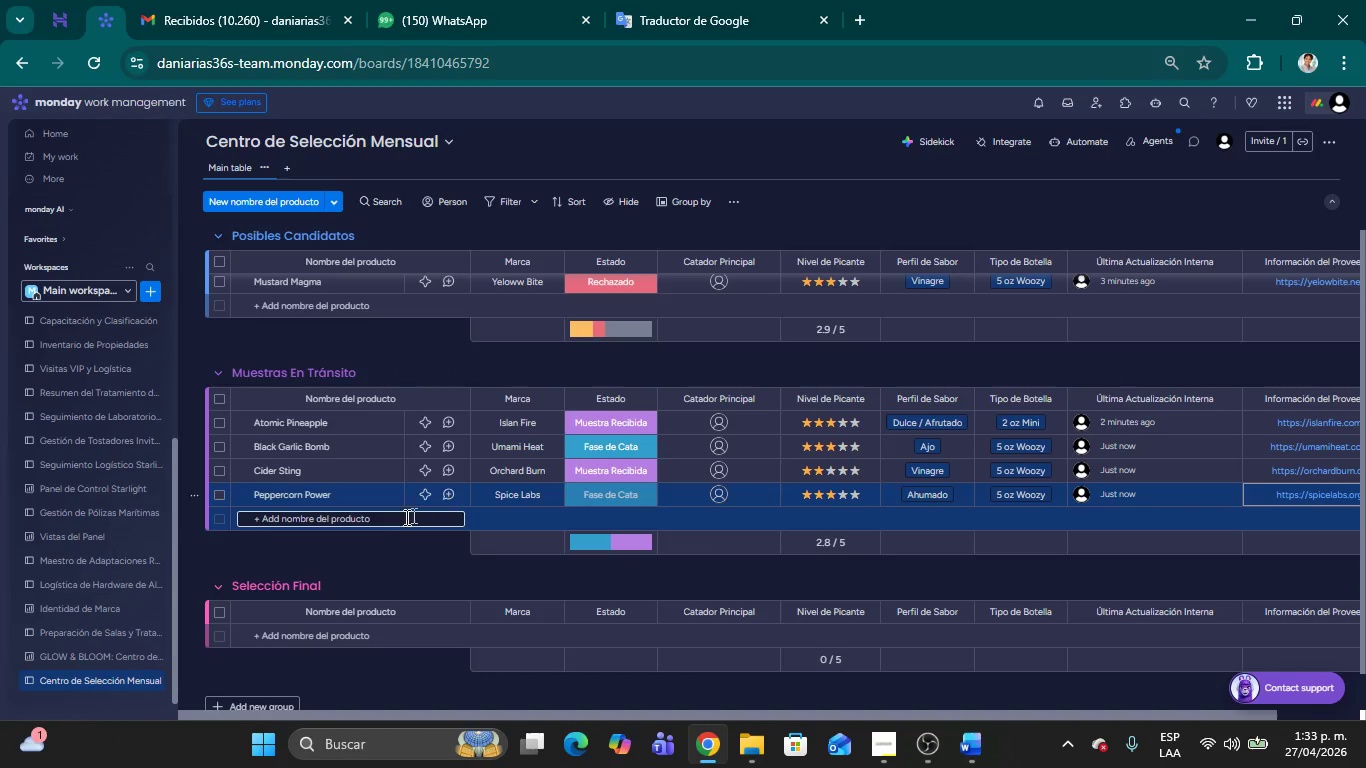 
left_click([383, 520])
 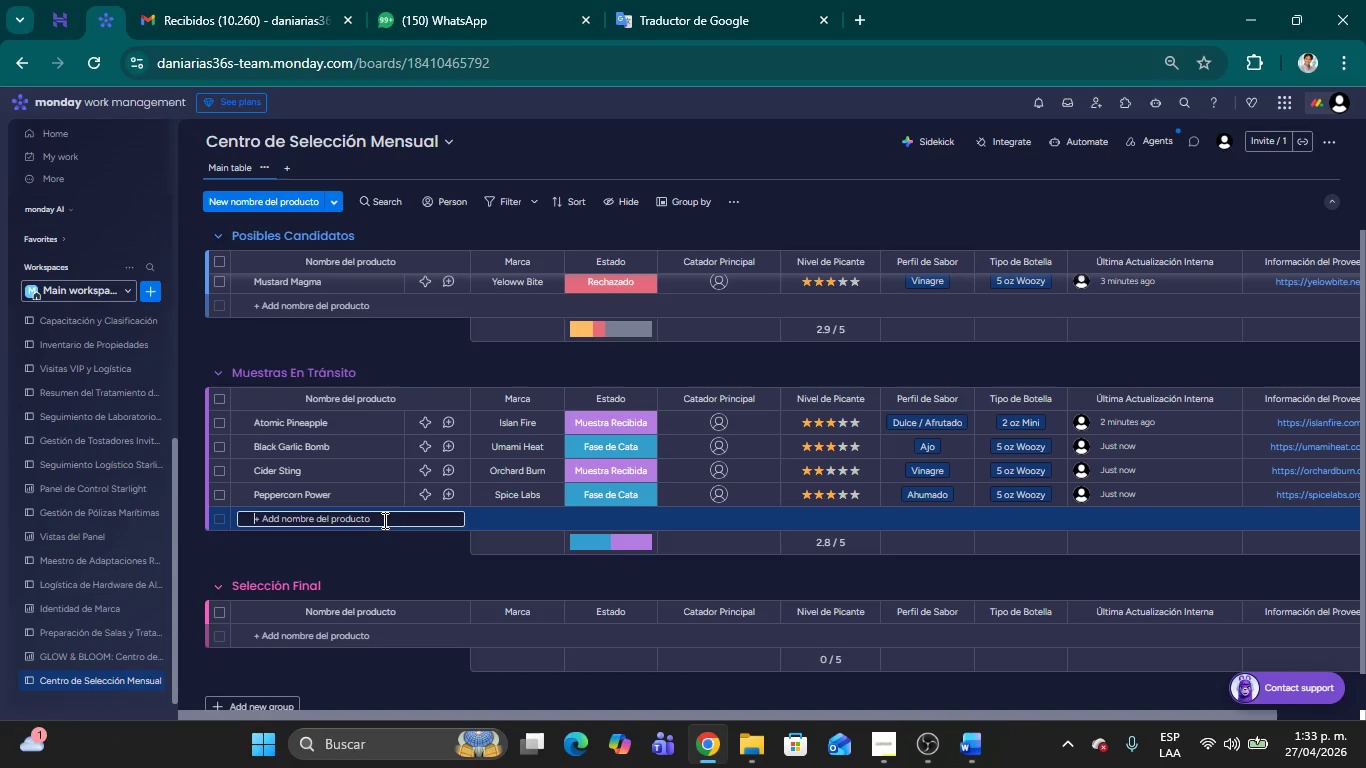 
type(Mango Madness)
 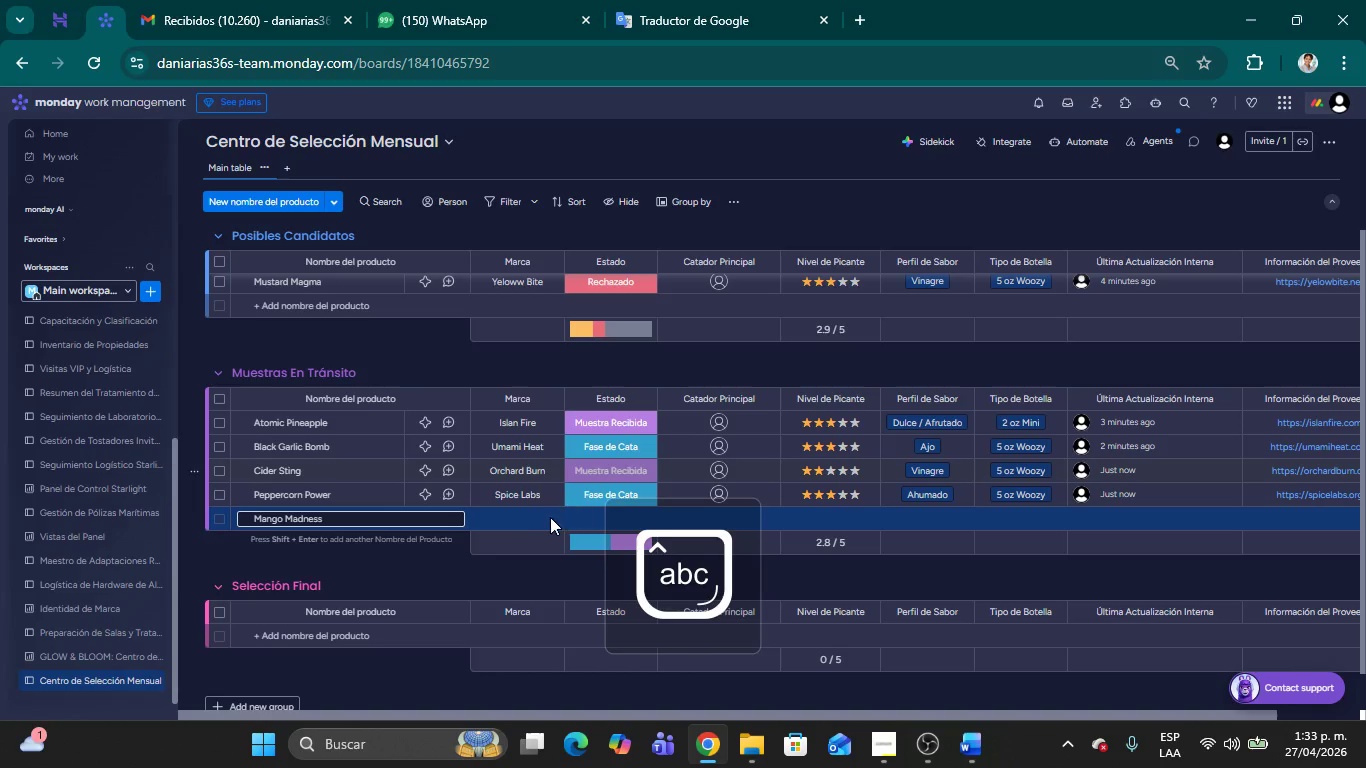 
left_click([517, 520])
 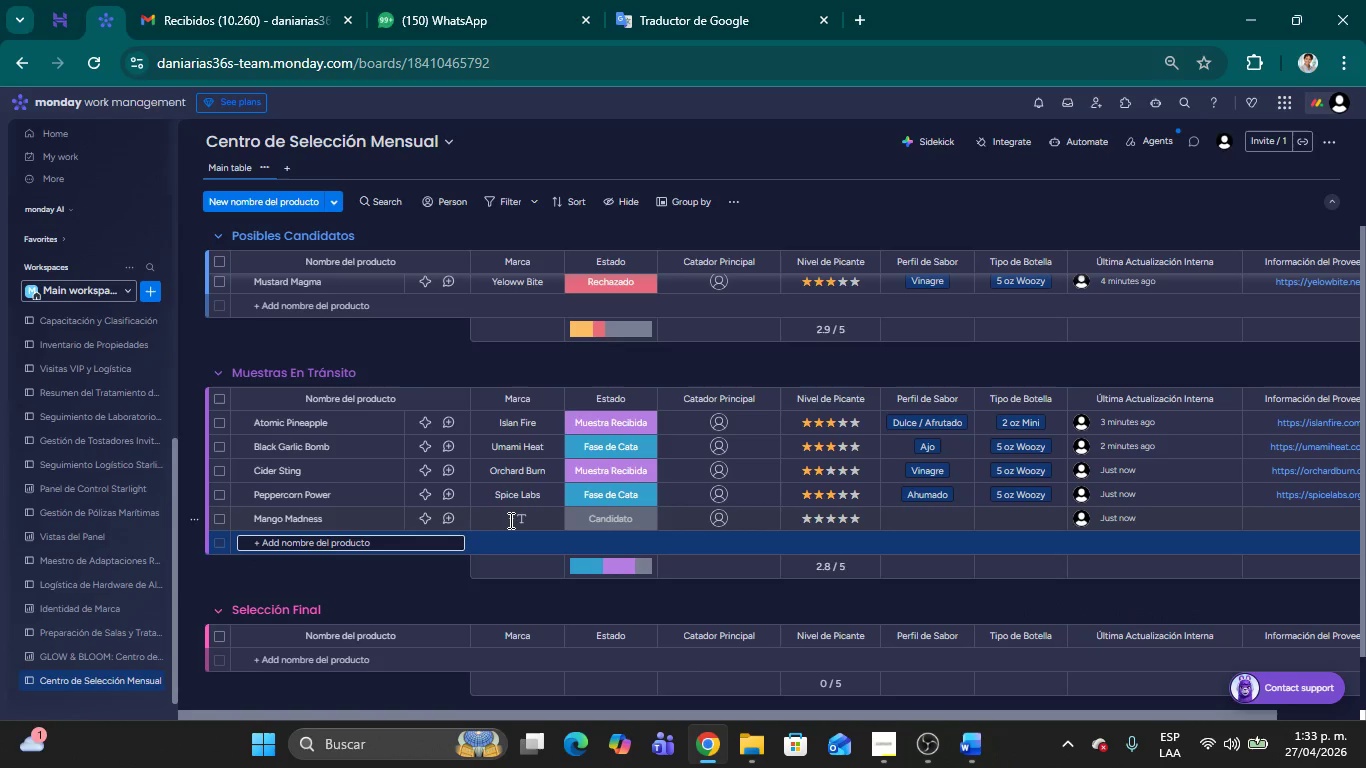 
left_click([509, 520])
 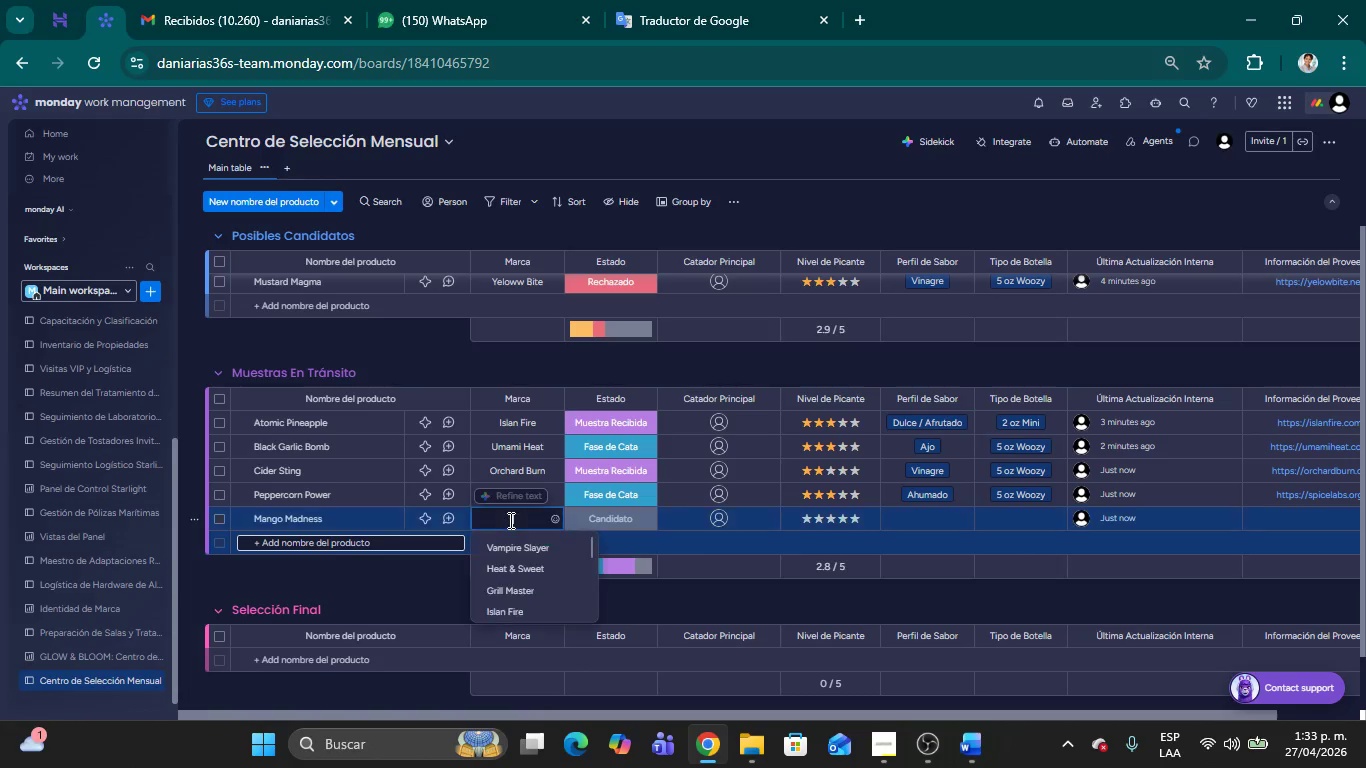 
type(Fruit Flame)
 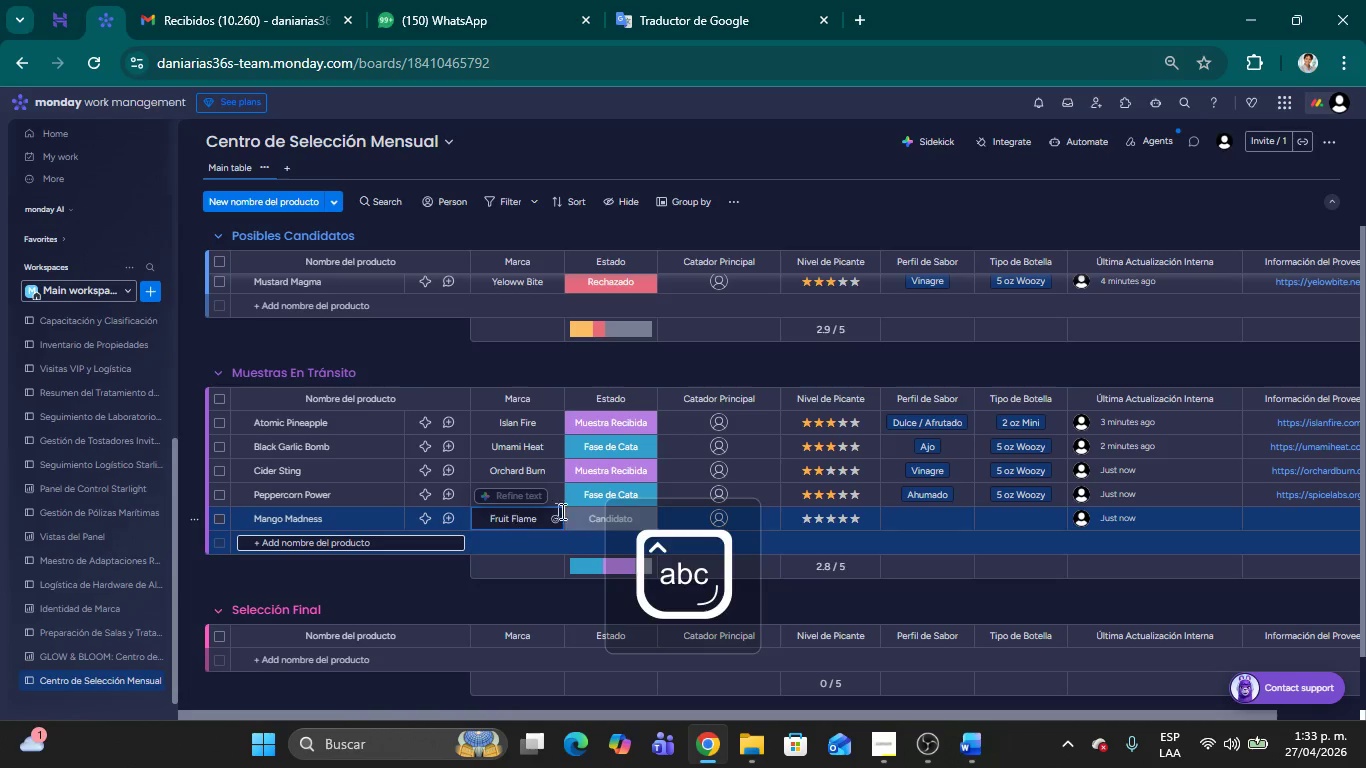 
left_click([590, 520])
 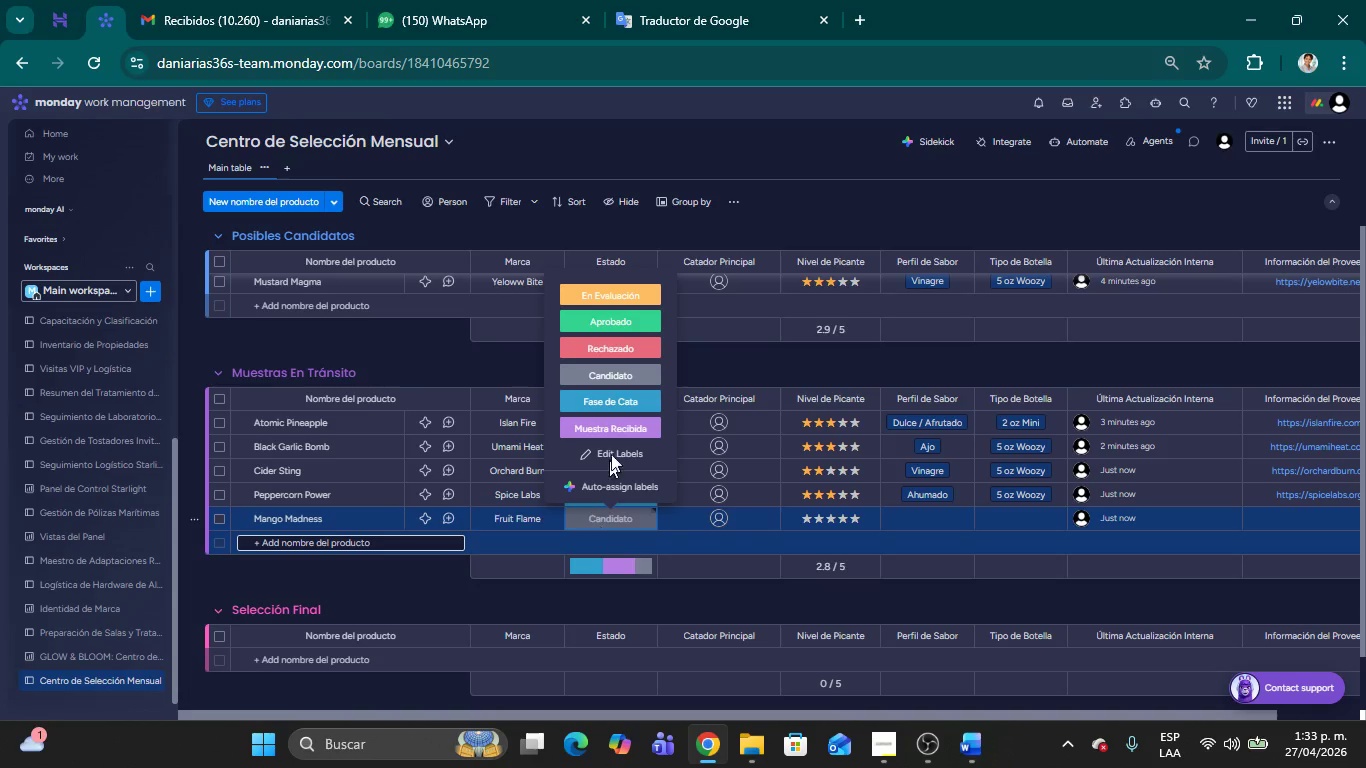 
left_click([618, 425])
 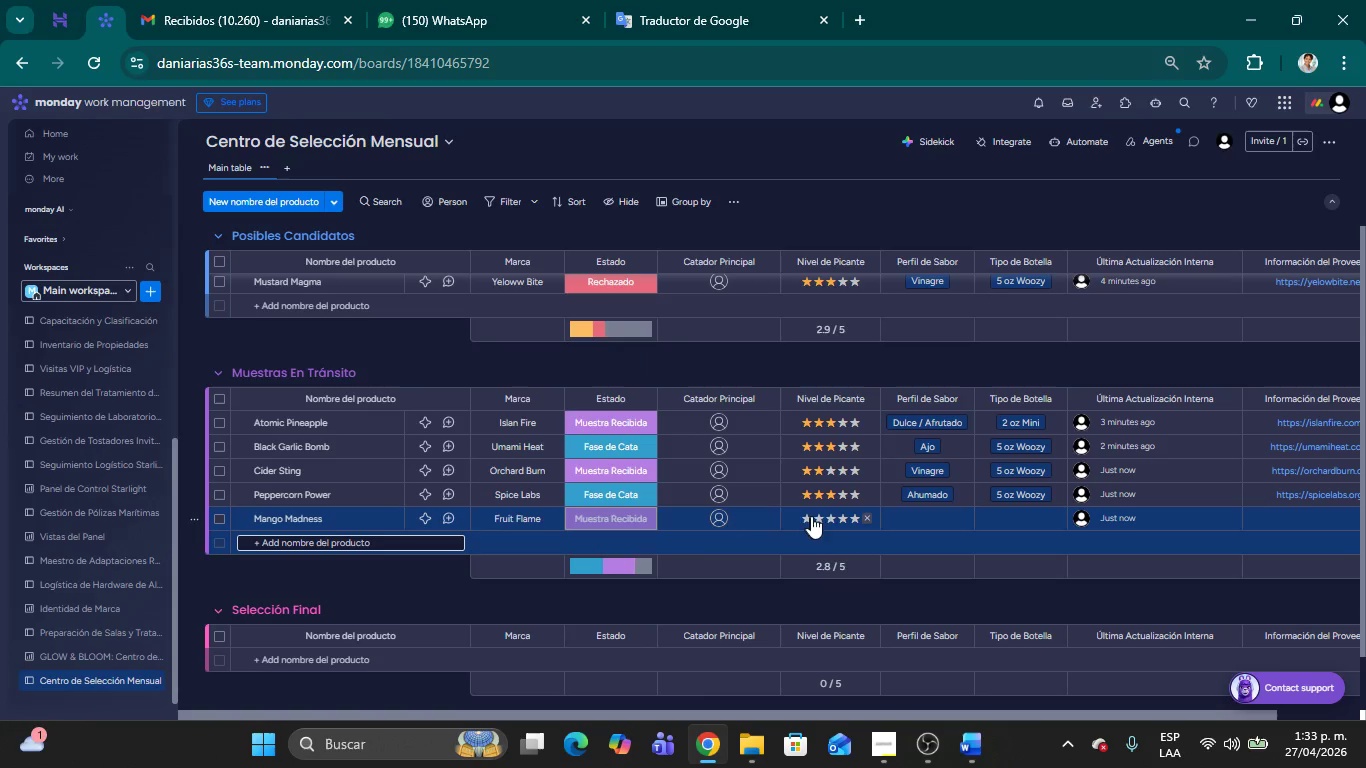 
left_click([816, 518])
 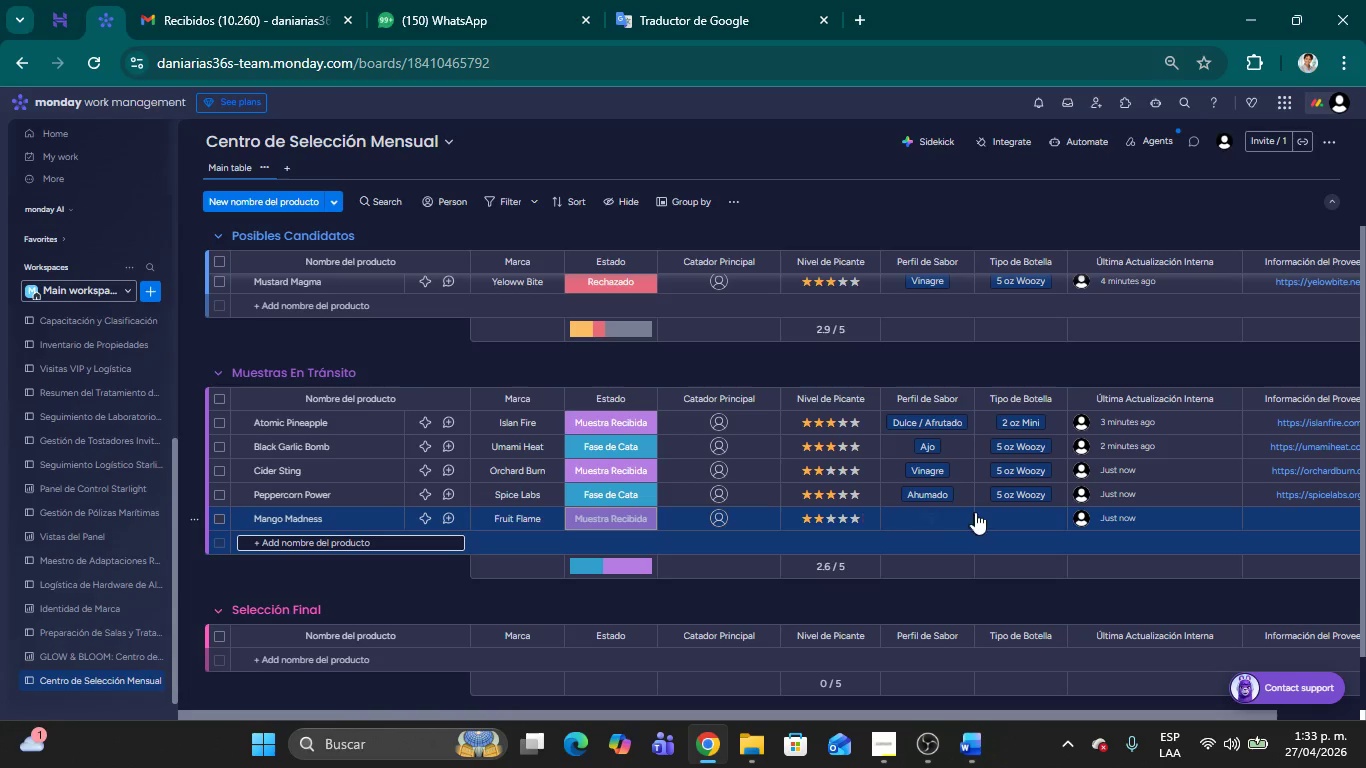 
left_click([921, 516])
 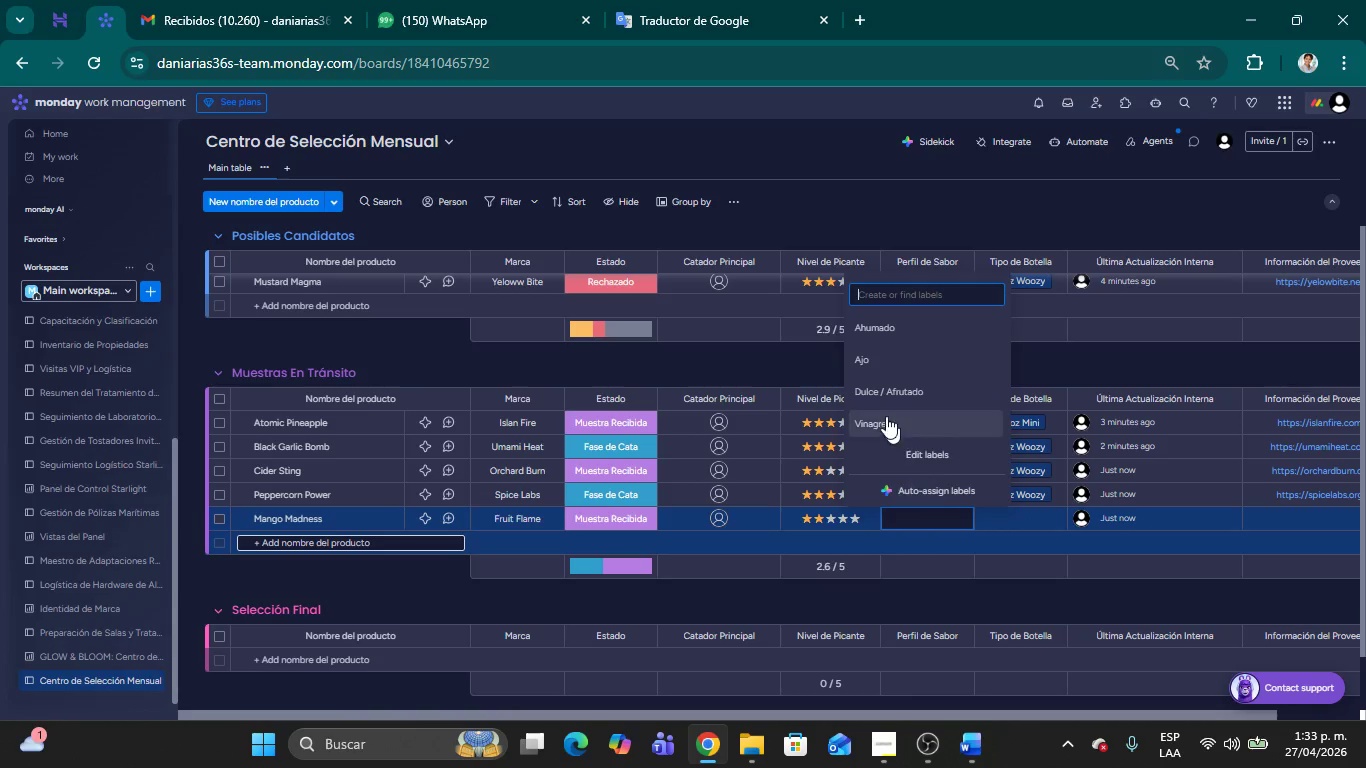 
left_click([878, 392])
 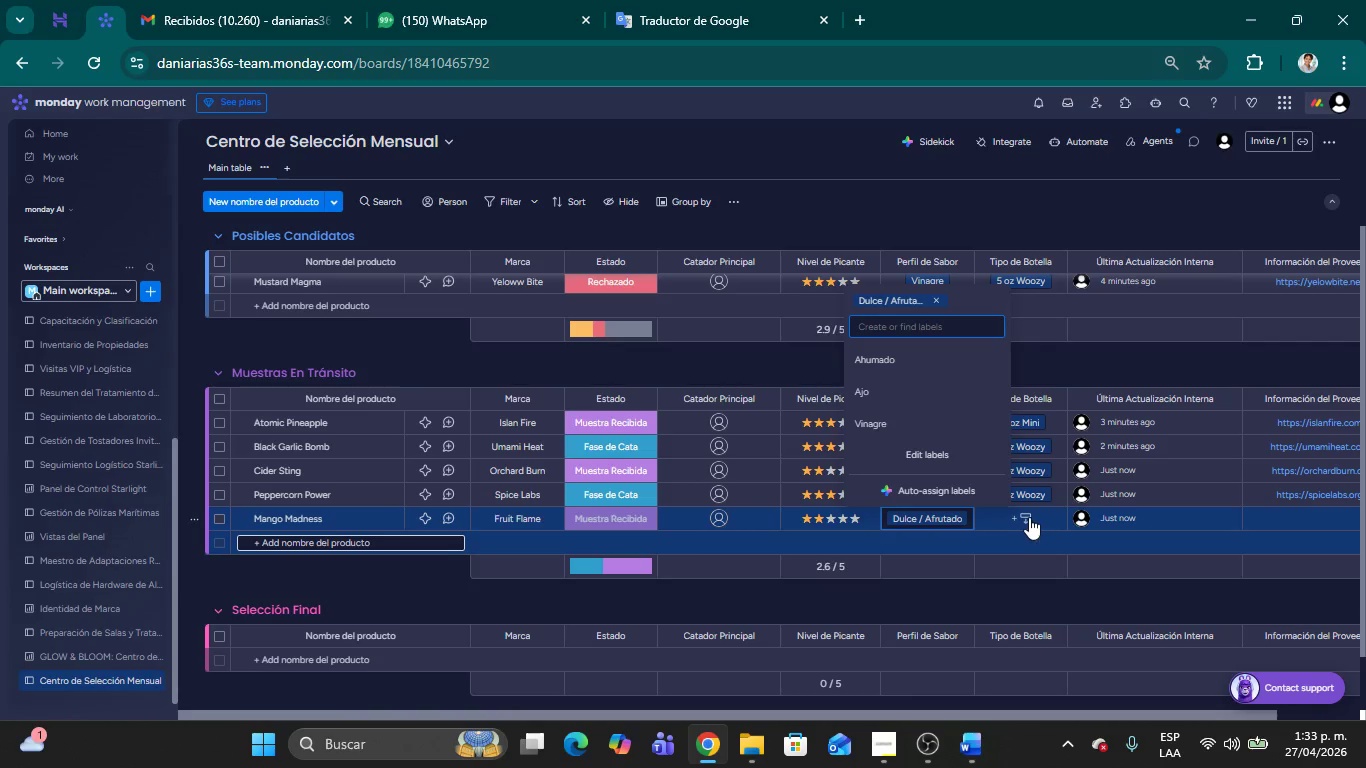 
left_click([1028, 517])
 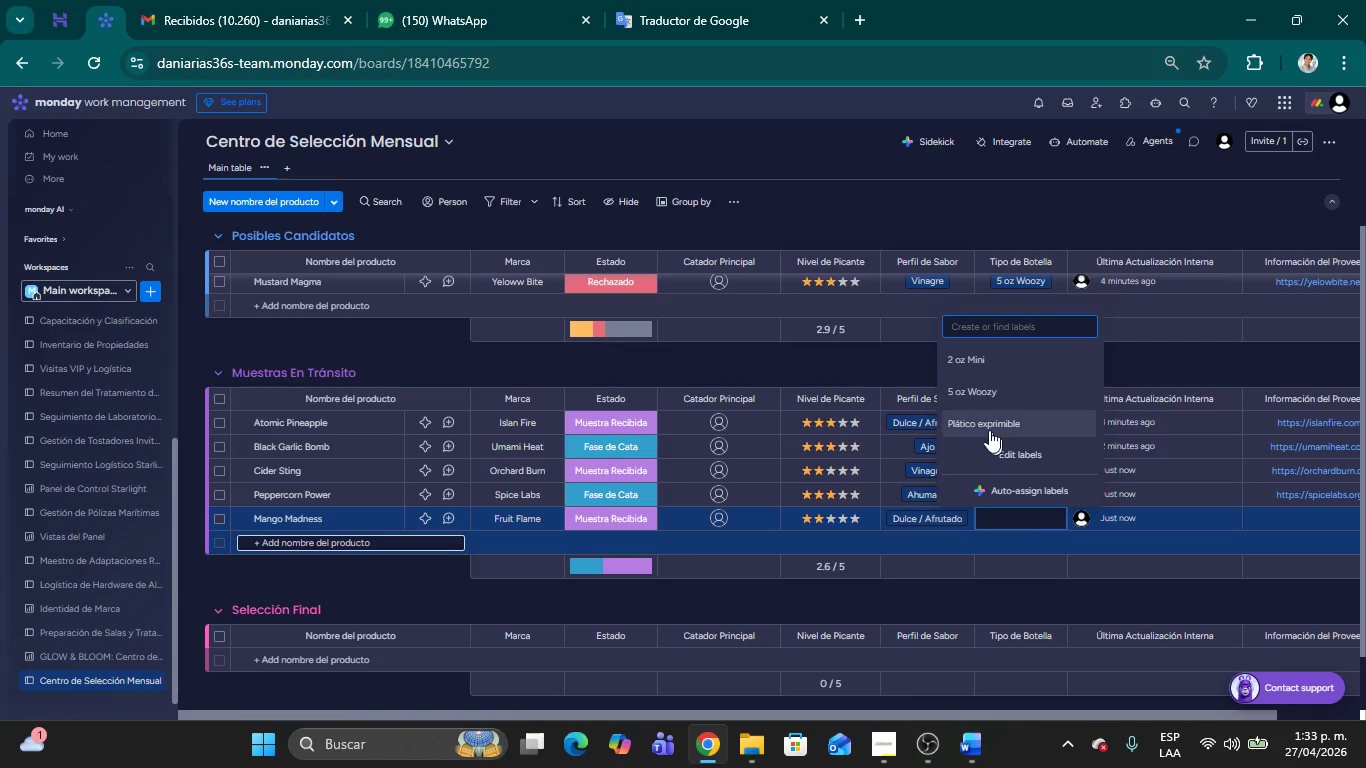 
left_click([987, 428])
 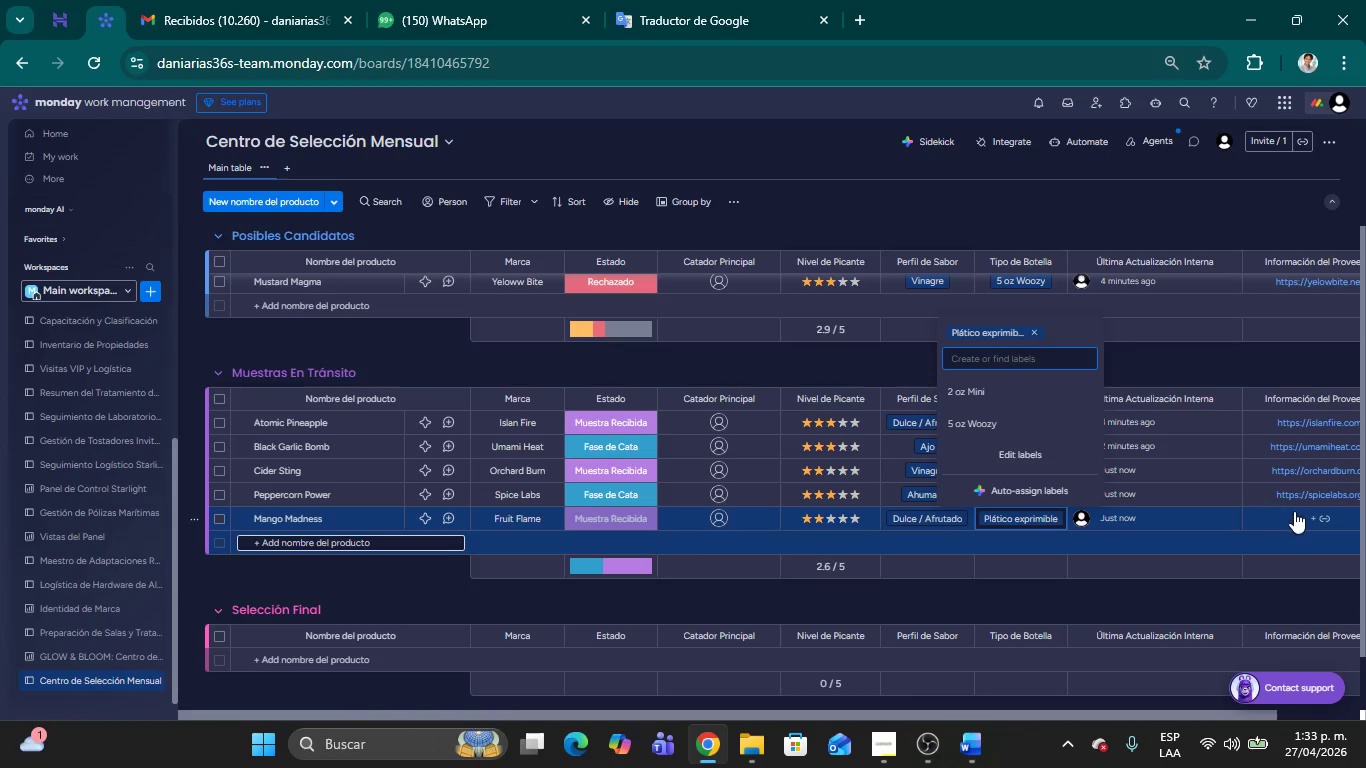 
left_click([1299, 514])
 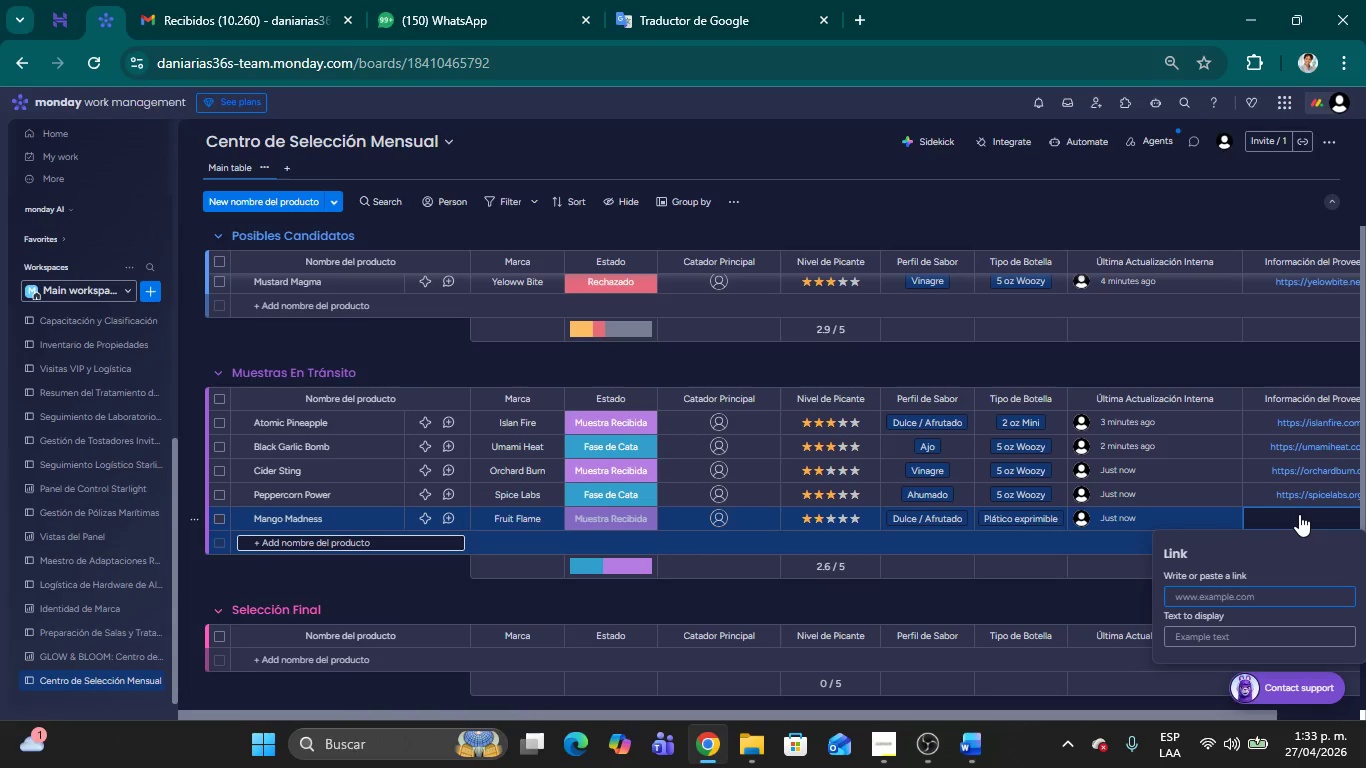 
type(fruitflame.com)
 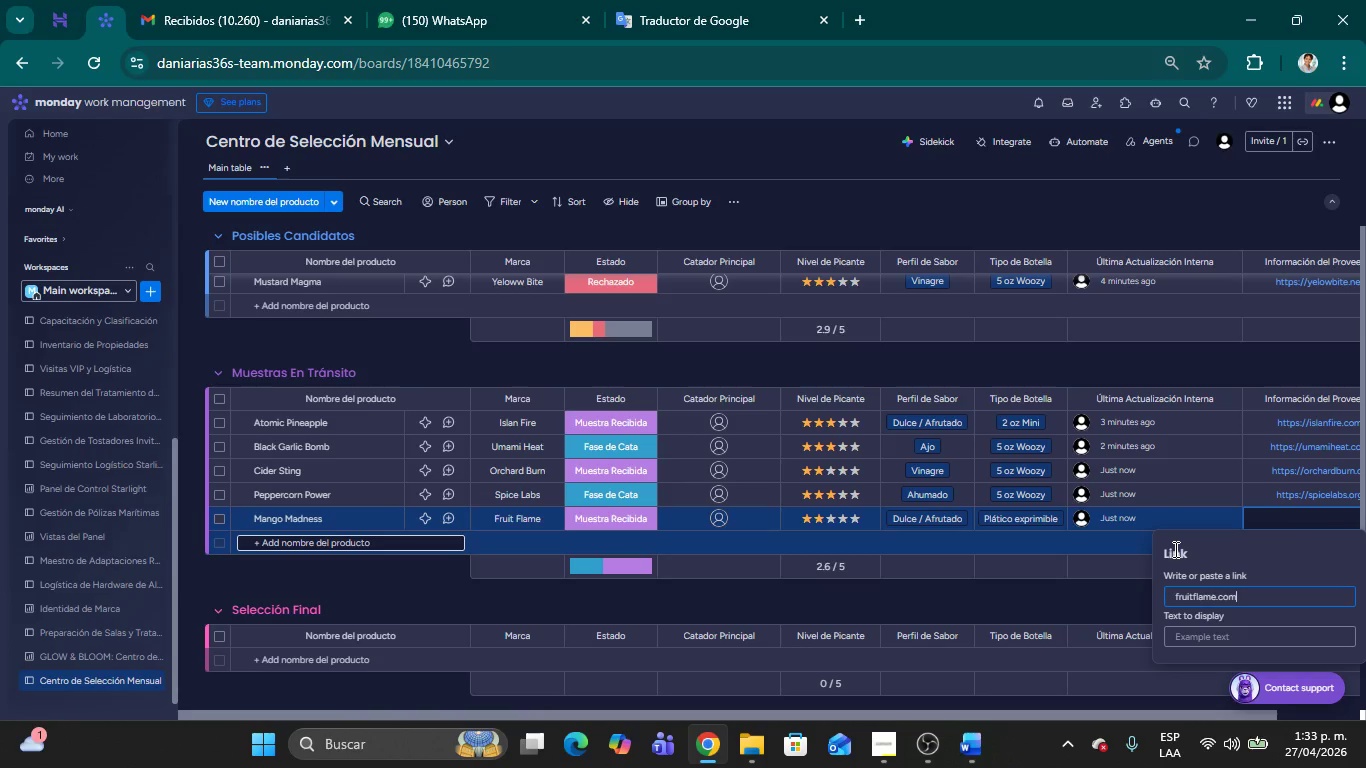 
left_click([1230, 548])
 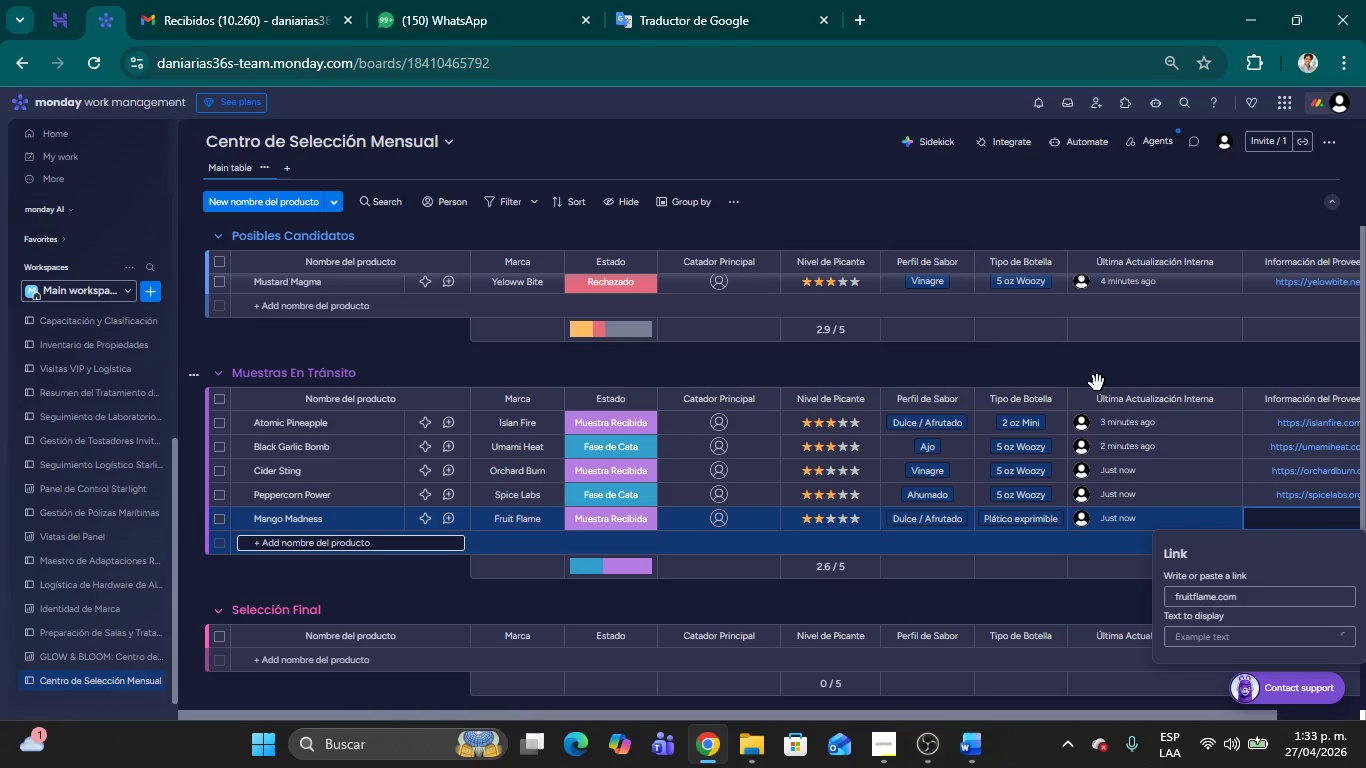 
left_click([1075, 375])
 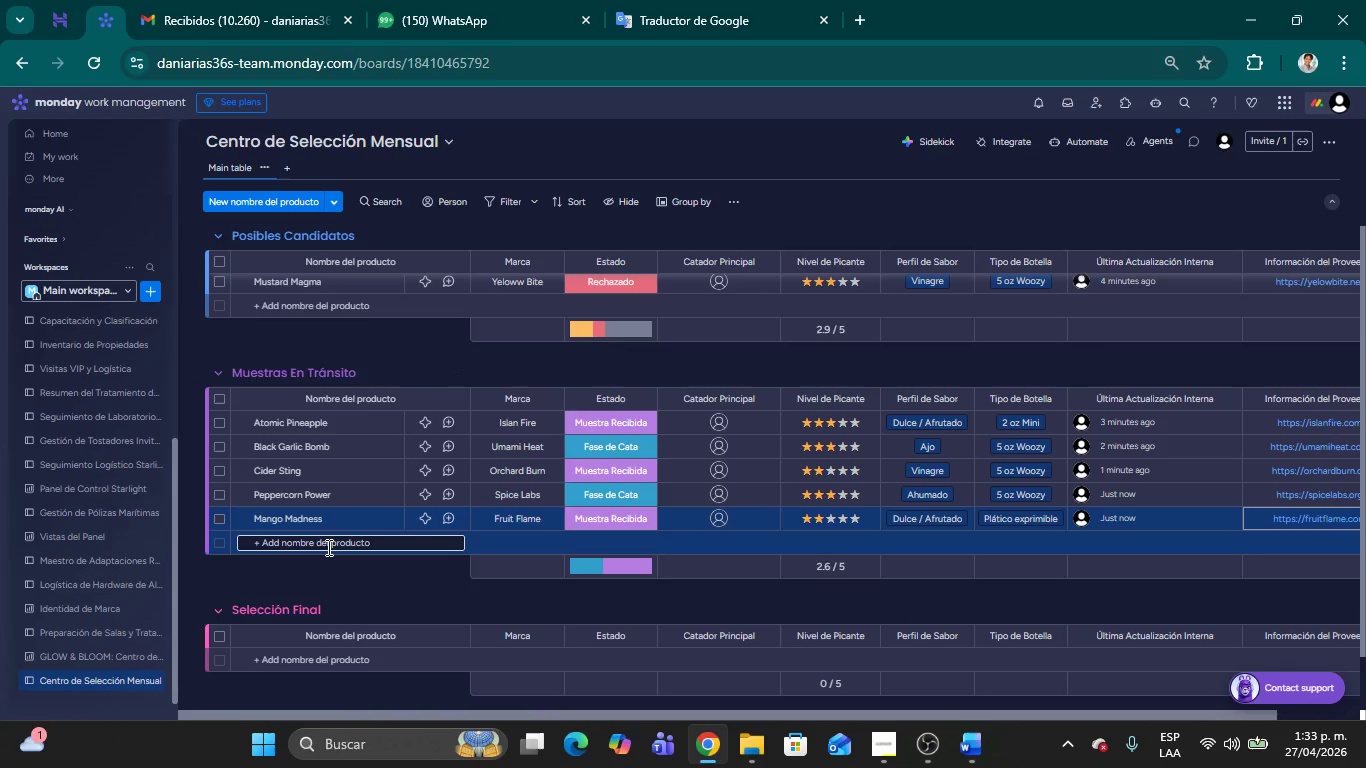 
left_click([324, 543])
 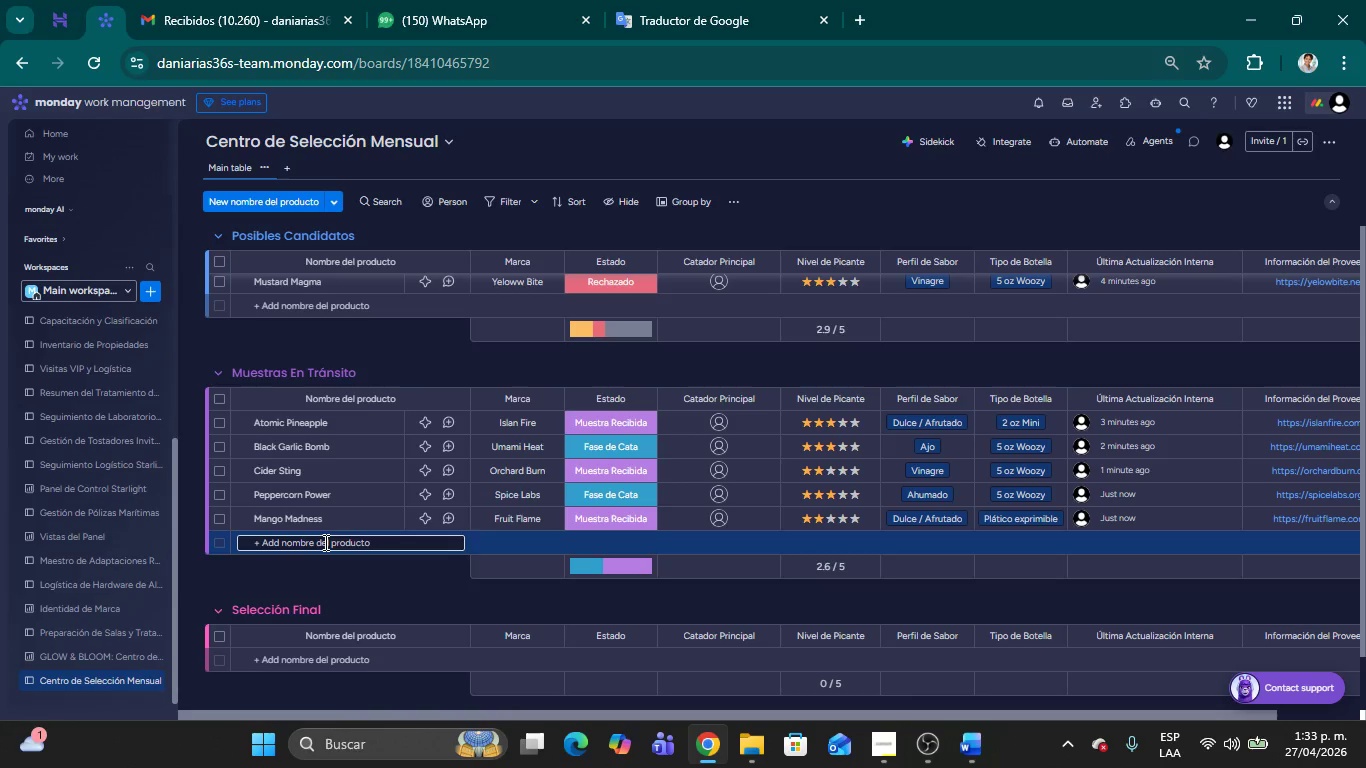 
left_click([311, 539])
 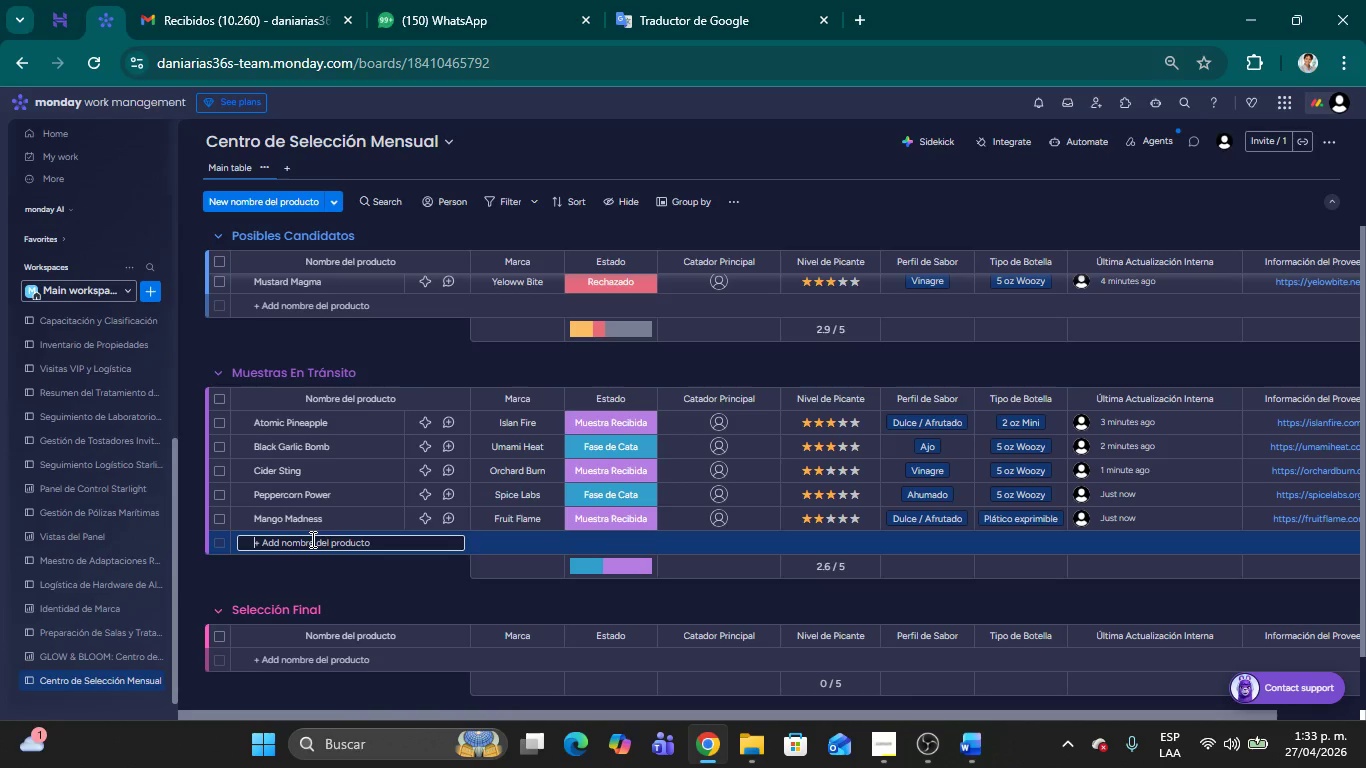 
type(Trffle Torch)
 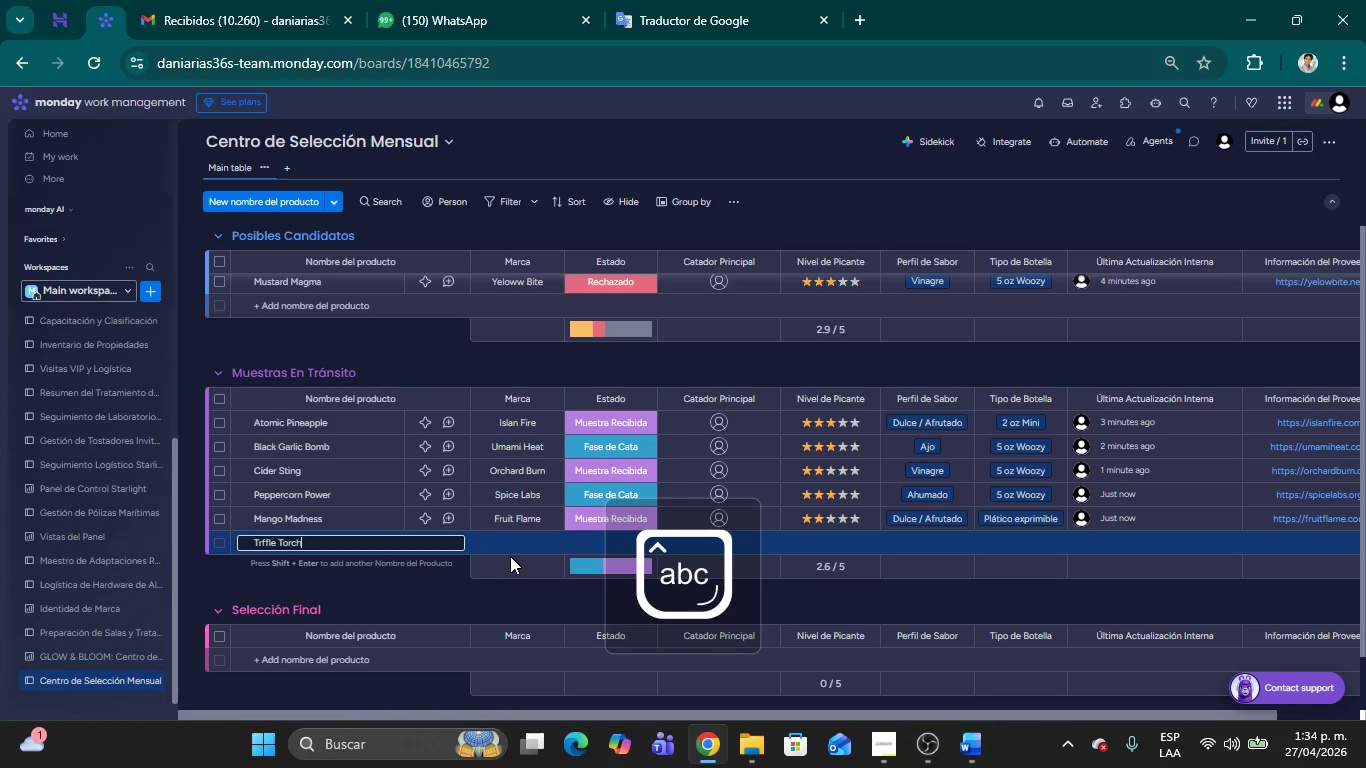 
left_click([502, 540])
 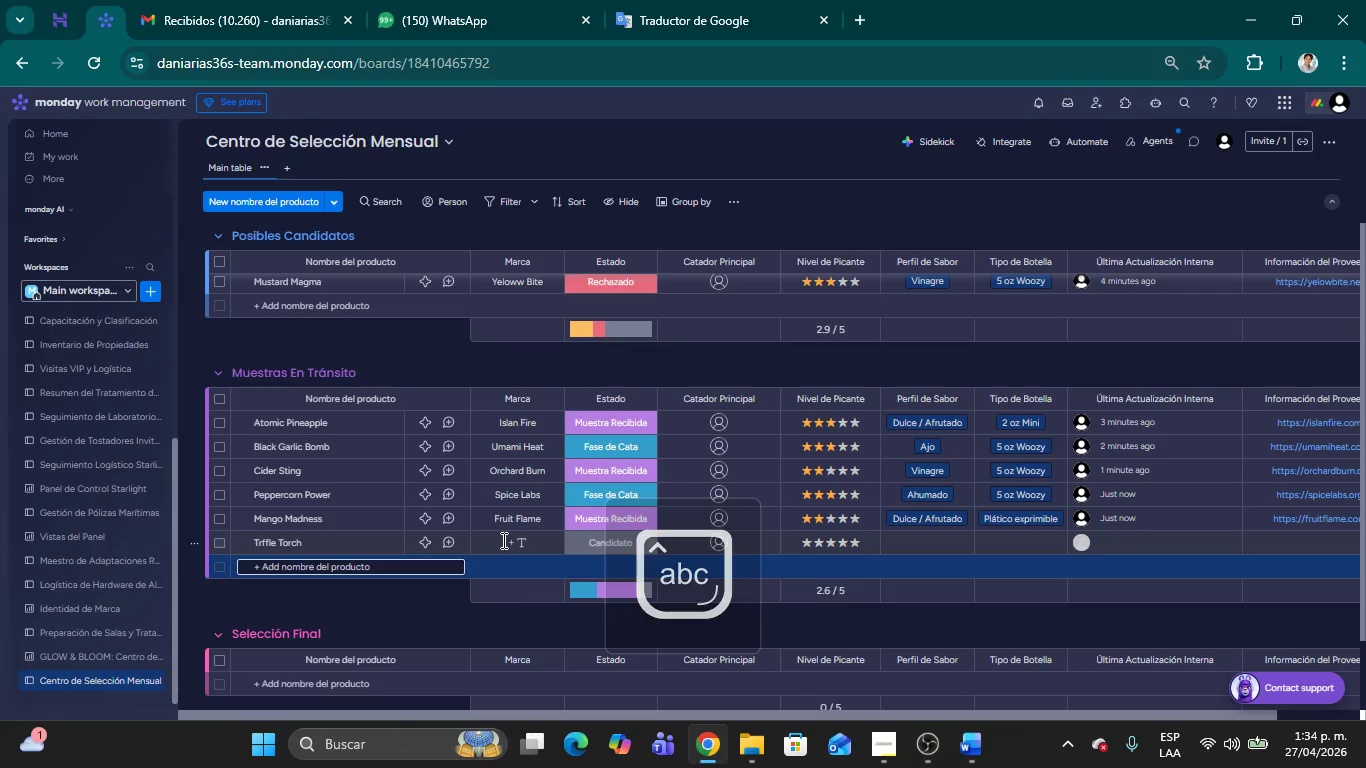 
left_click([502, 540])
 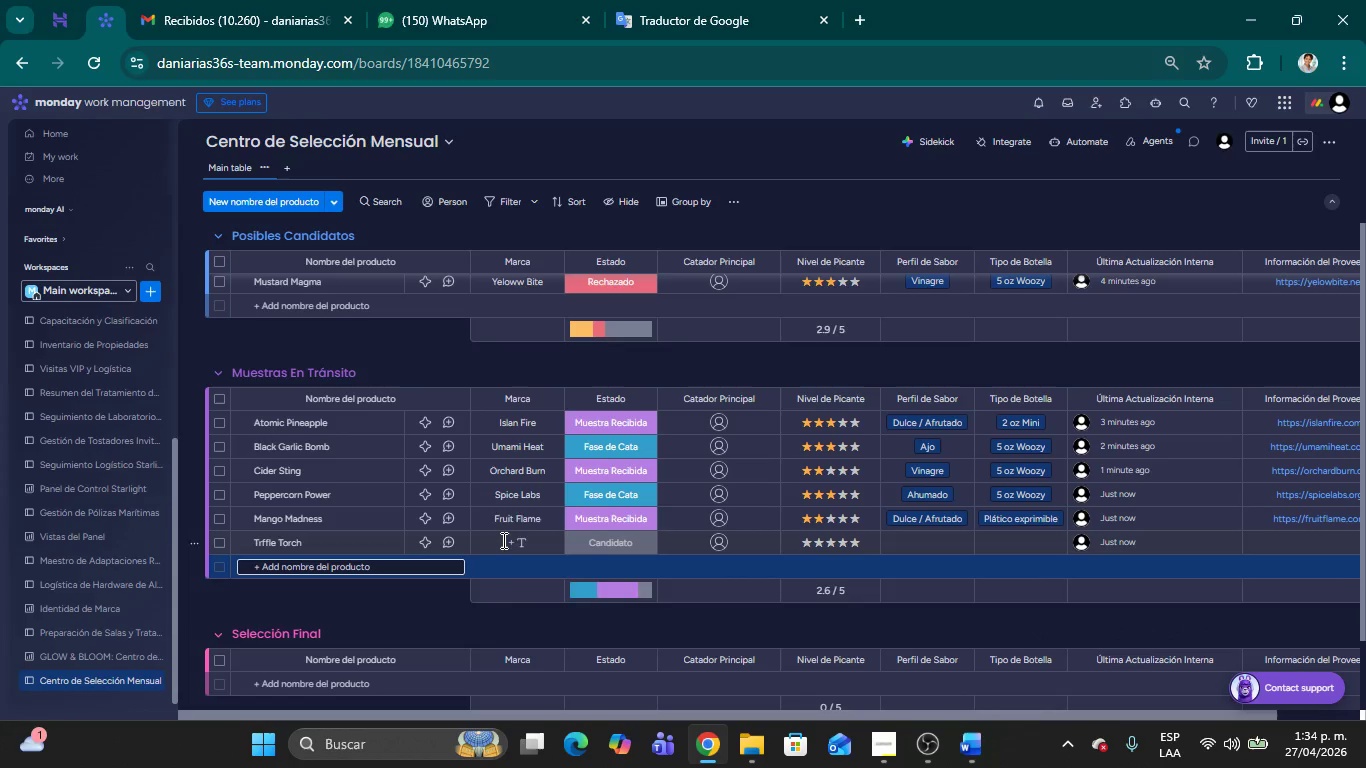 
type(Luxury Spice )
 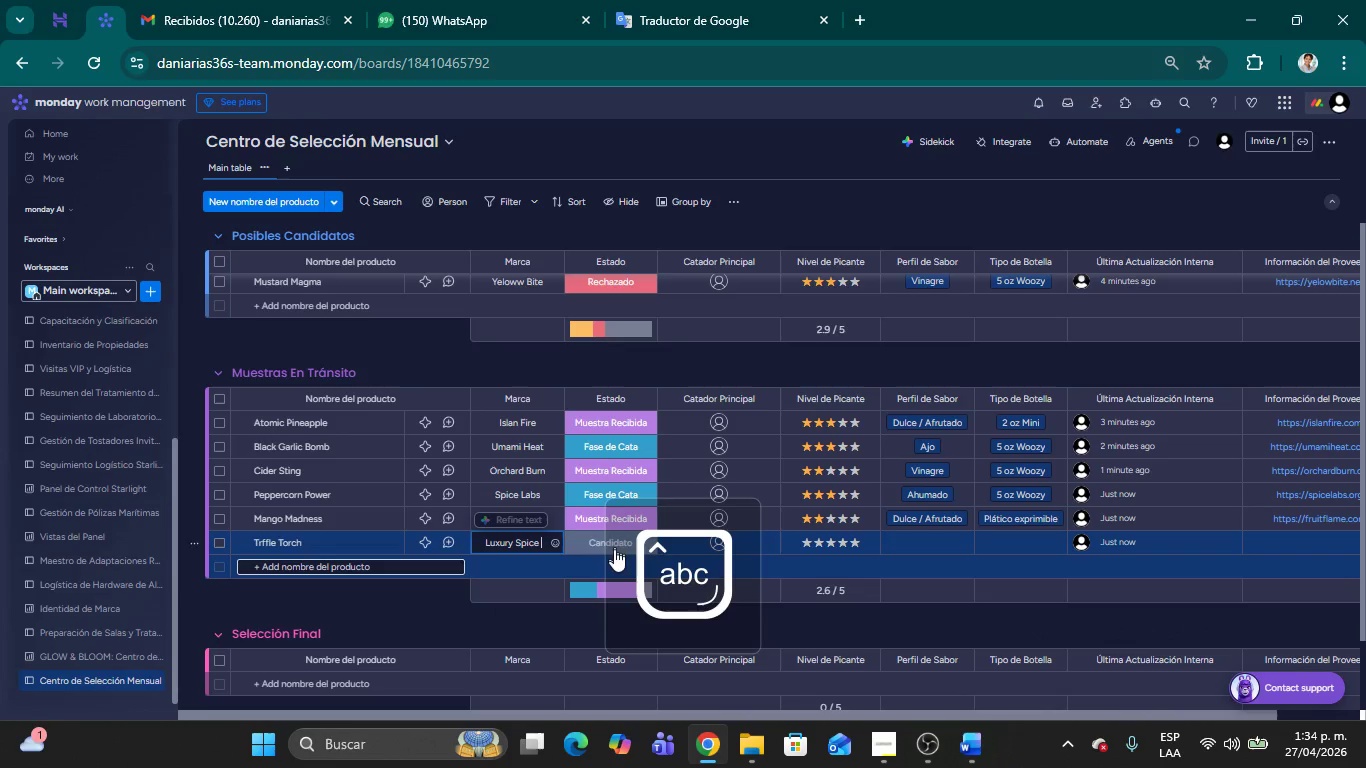 
left_click([605, 539])
 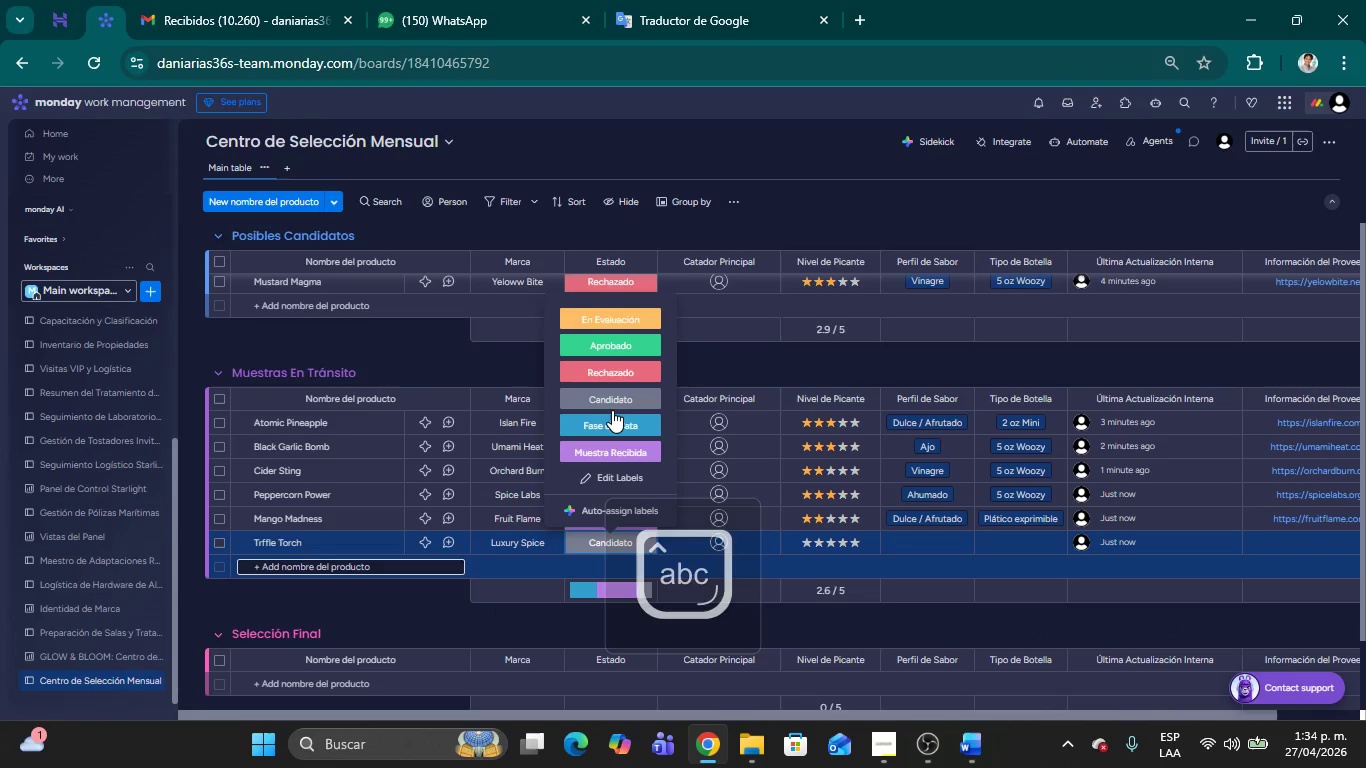 
left_click([611, 421])
 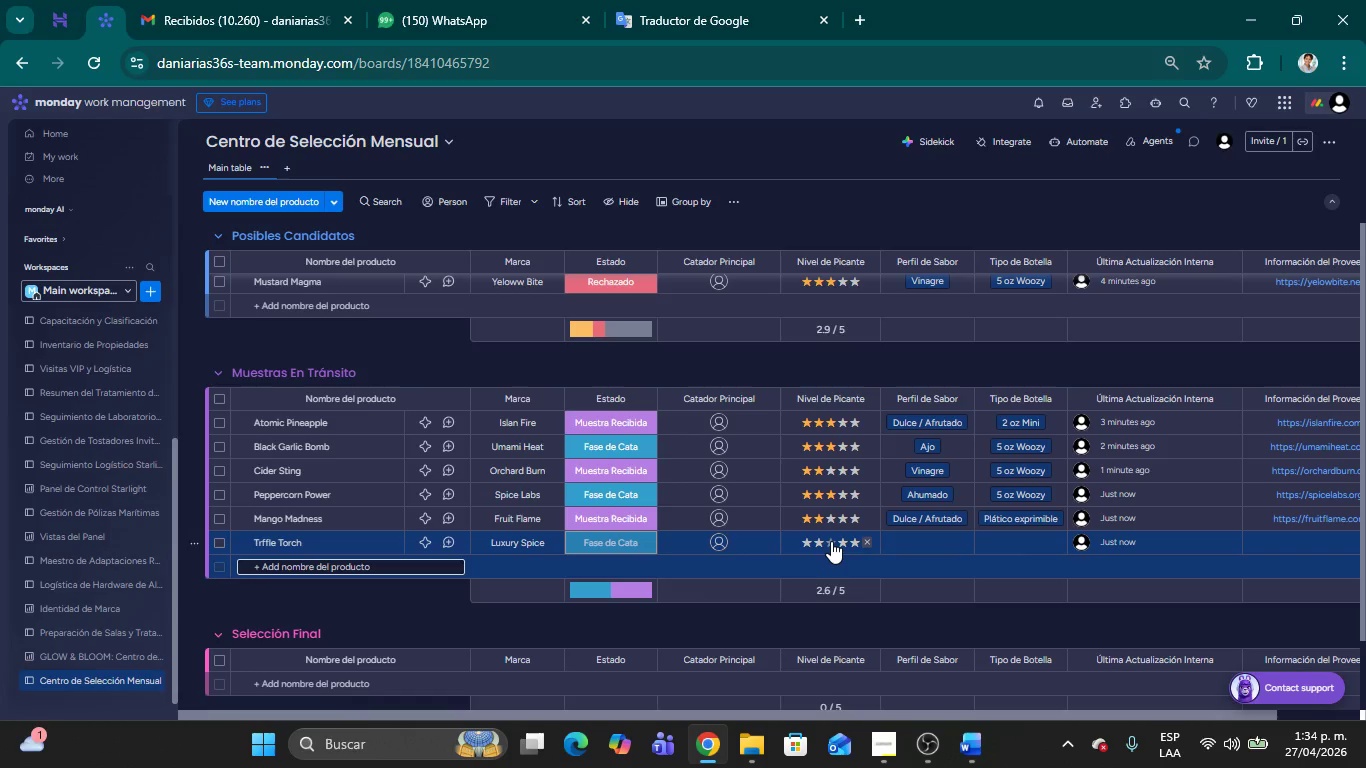 
left_click([831, 541])
 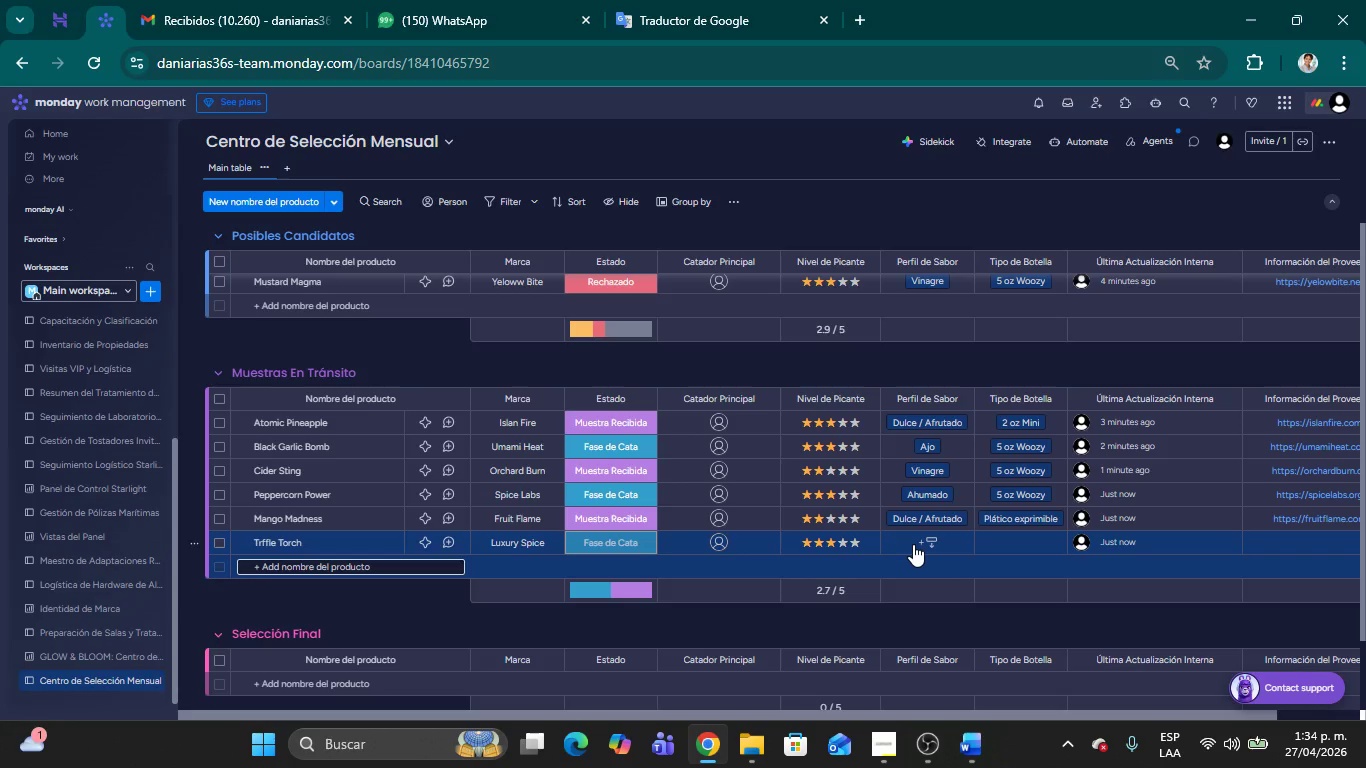 
left_click([913, 544])
 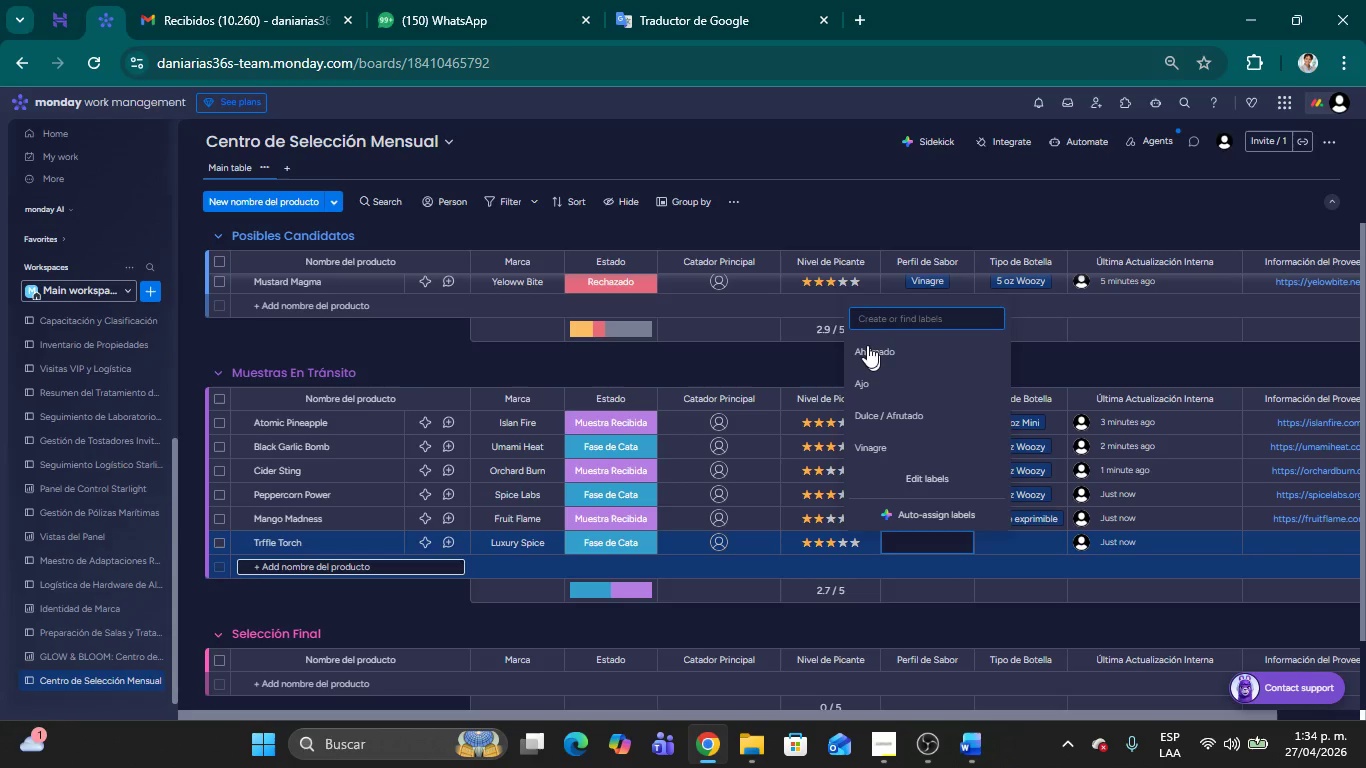 
left_click([867, 342])
 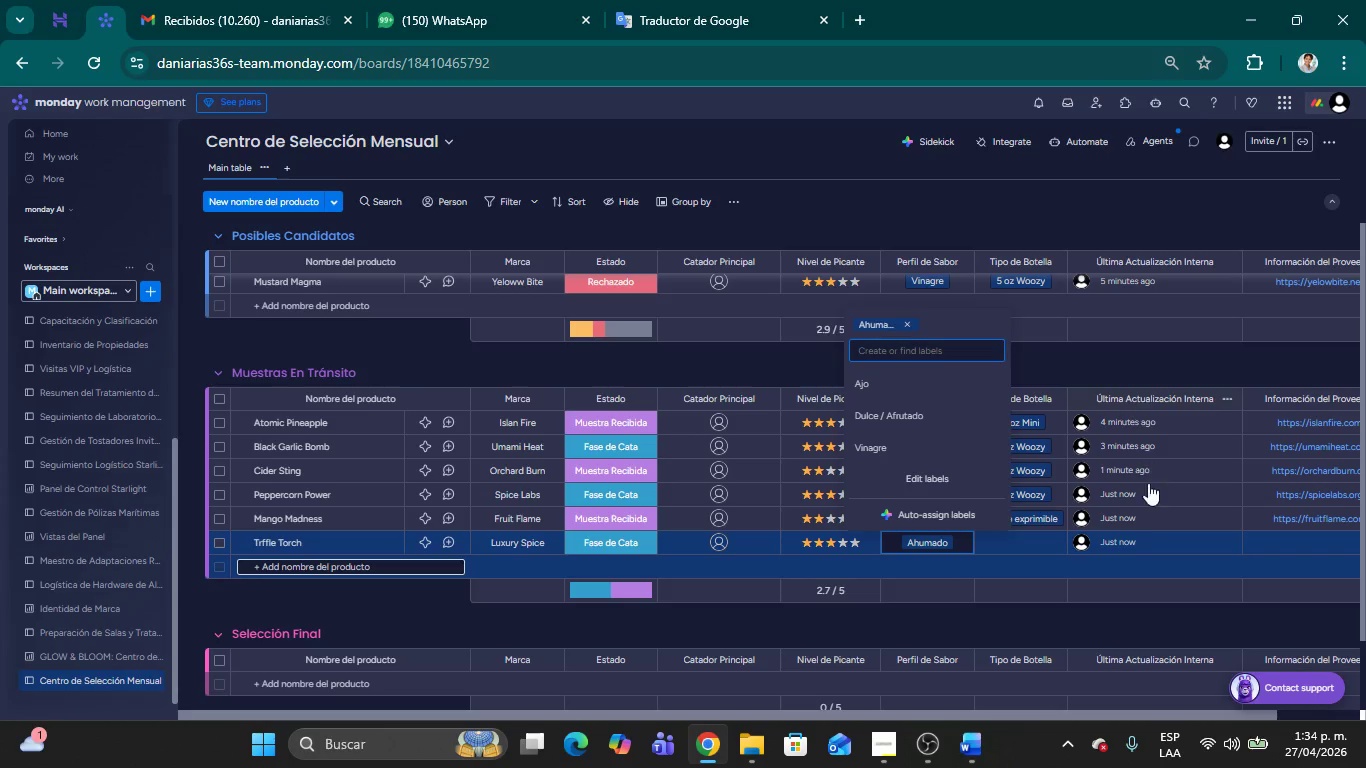 
left_click([1022, 548])
 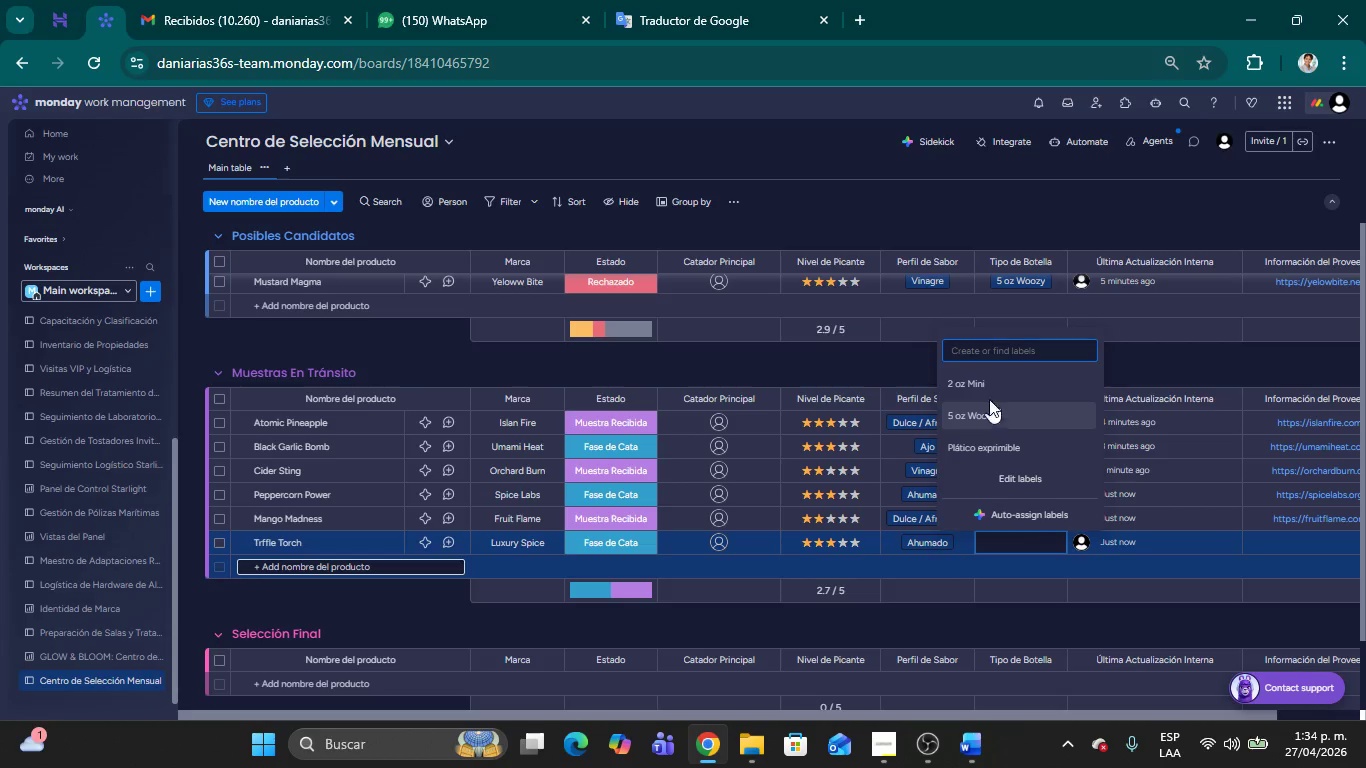 
left_click([986, 395])
 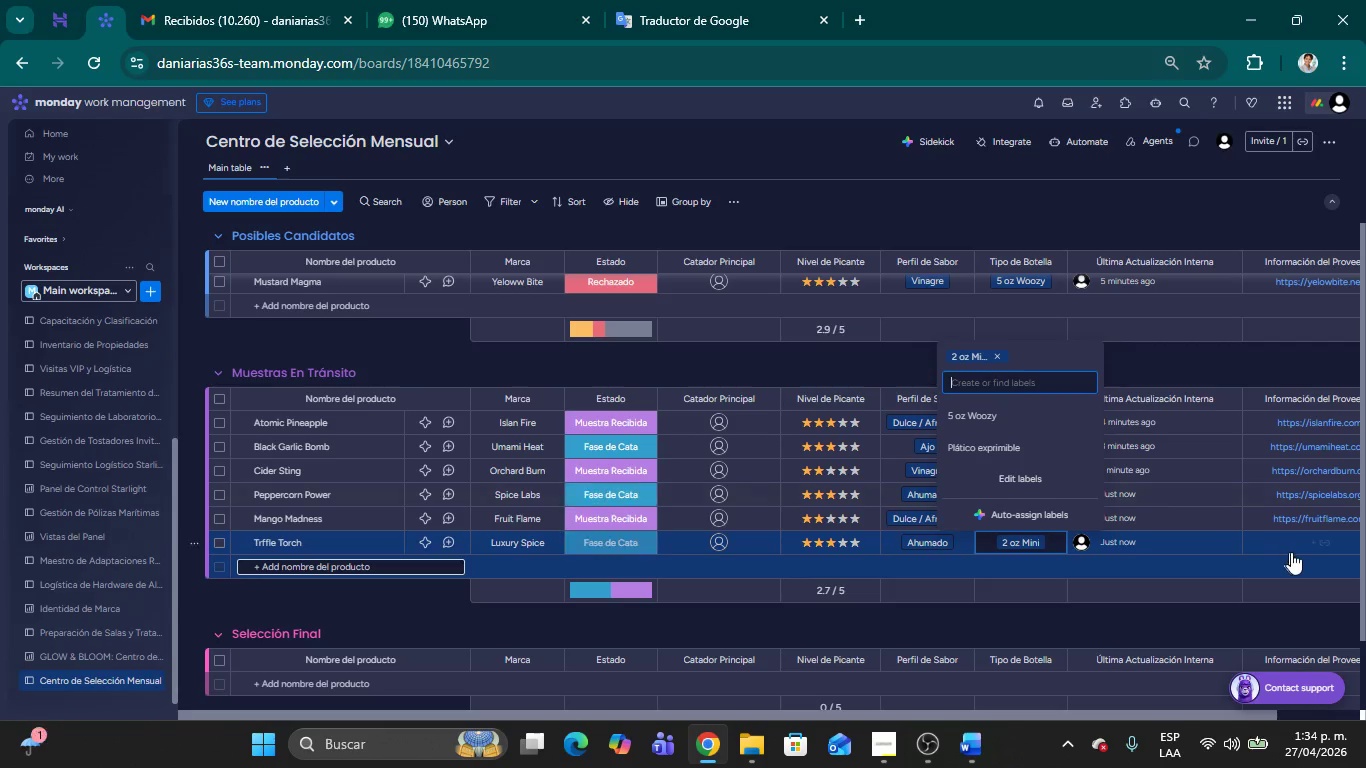 
left_click([1310, 541])
 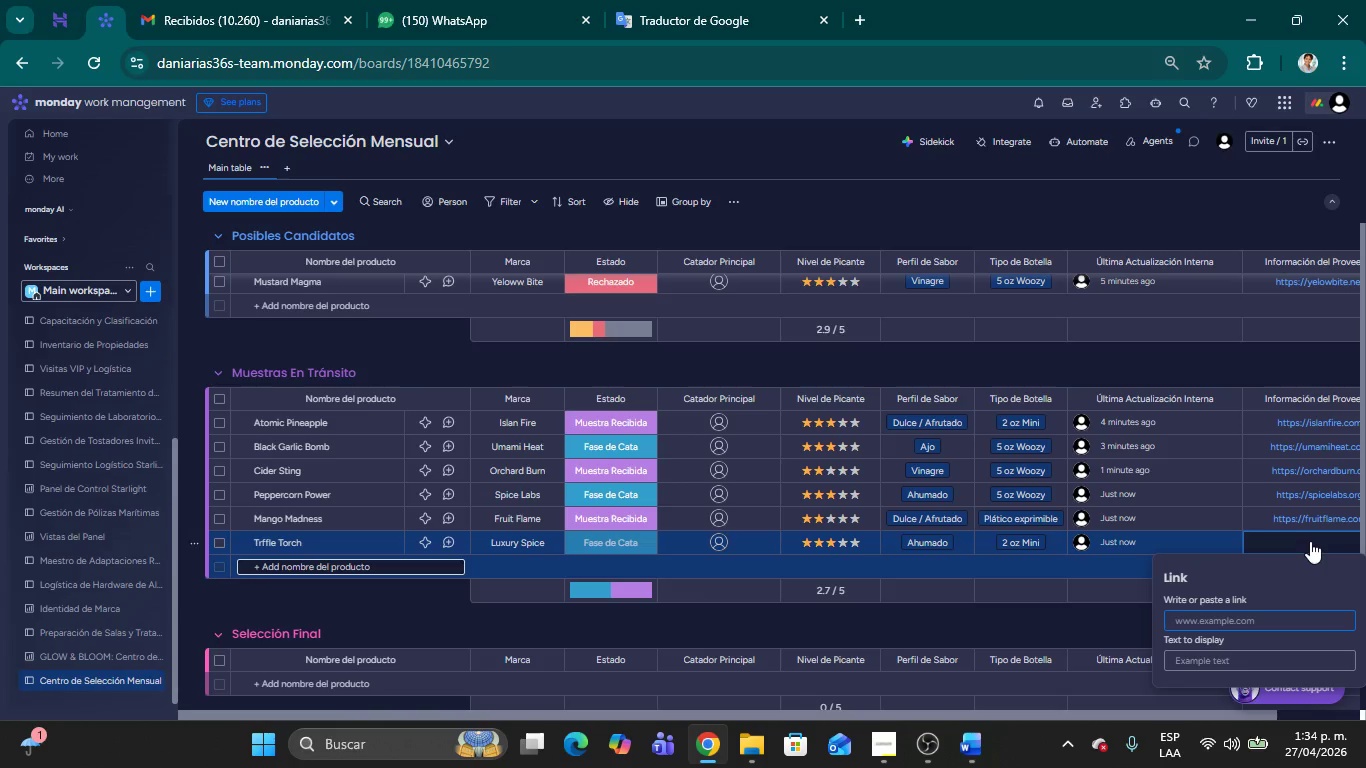 
type(luz)
key(Backspace)
type(xspice.com)
 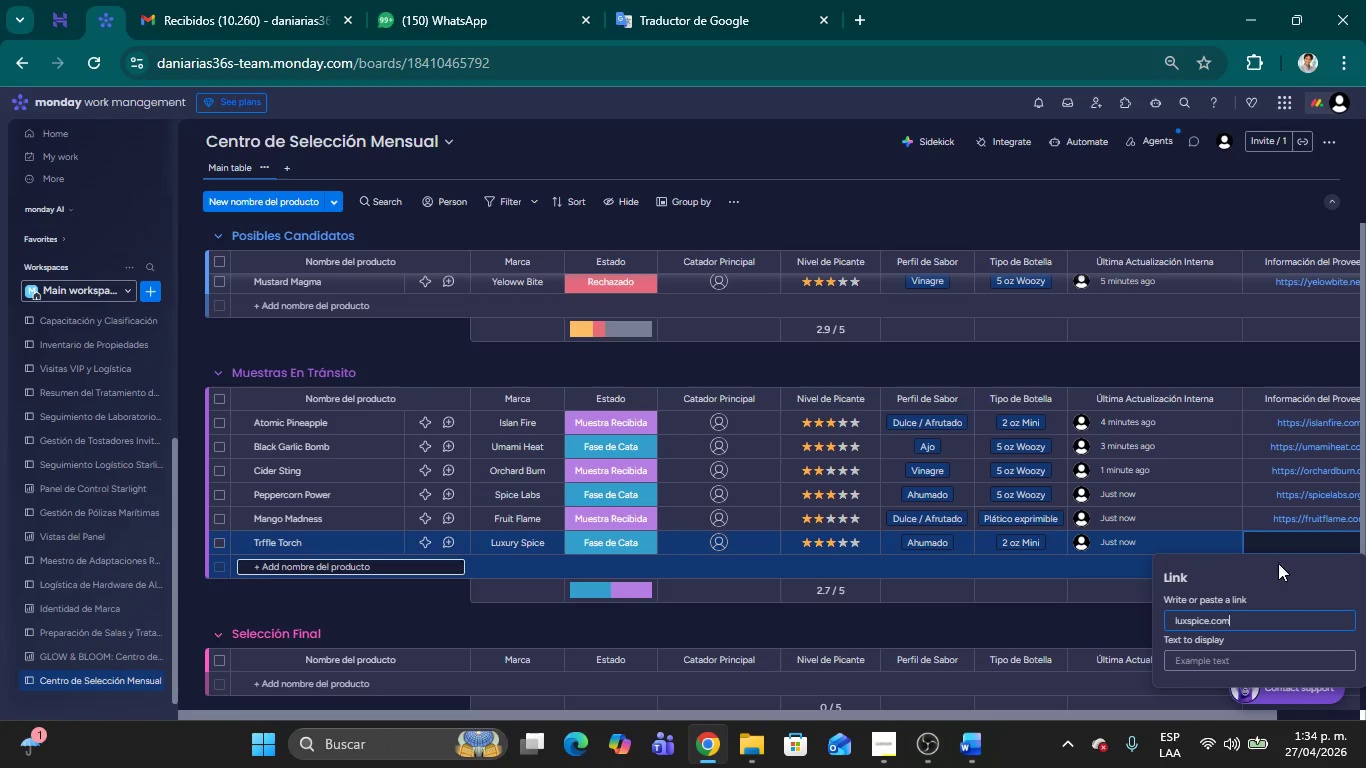 
left_click([1259, 567])
 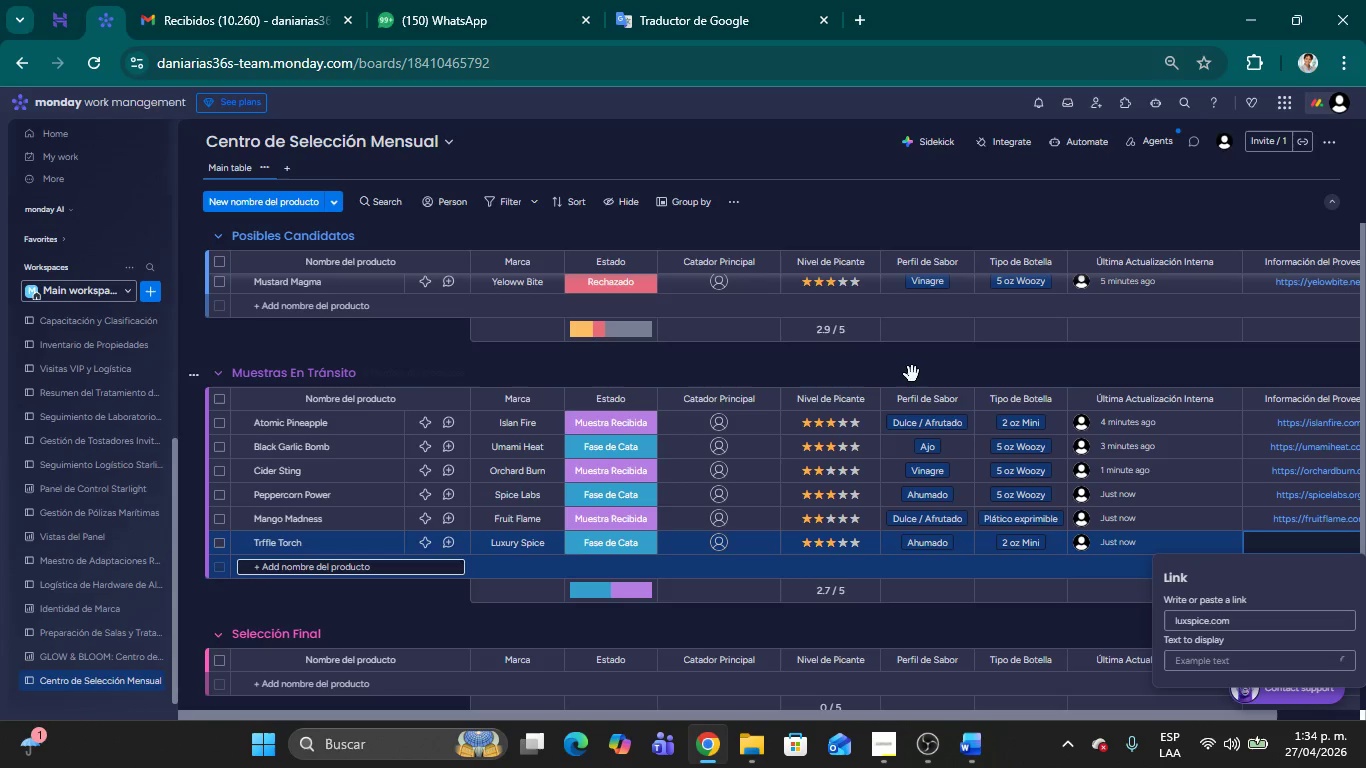 
left_click([910, 373])
 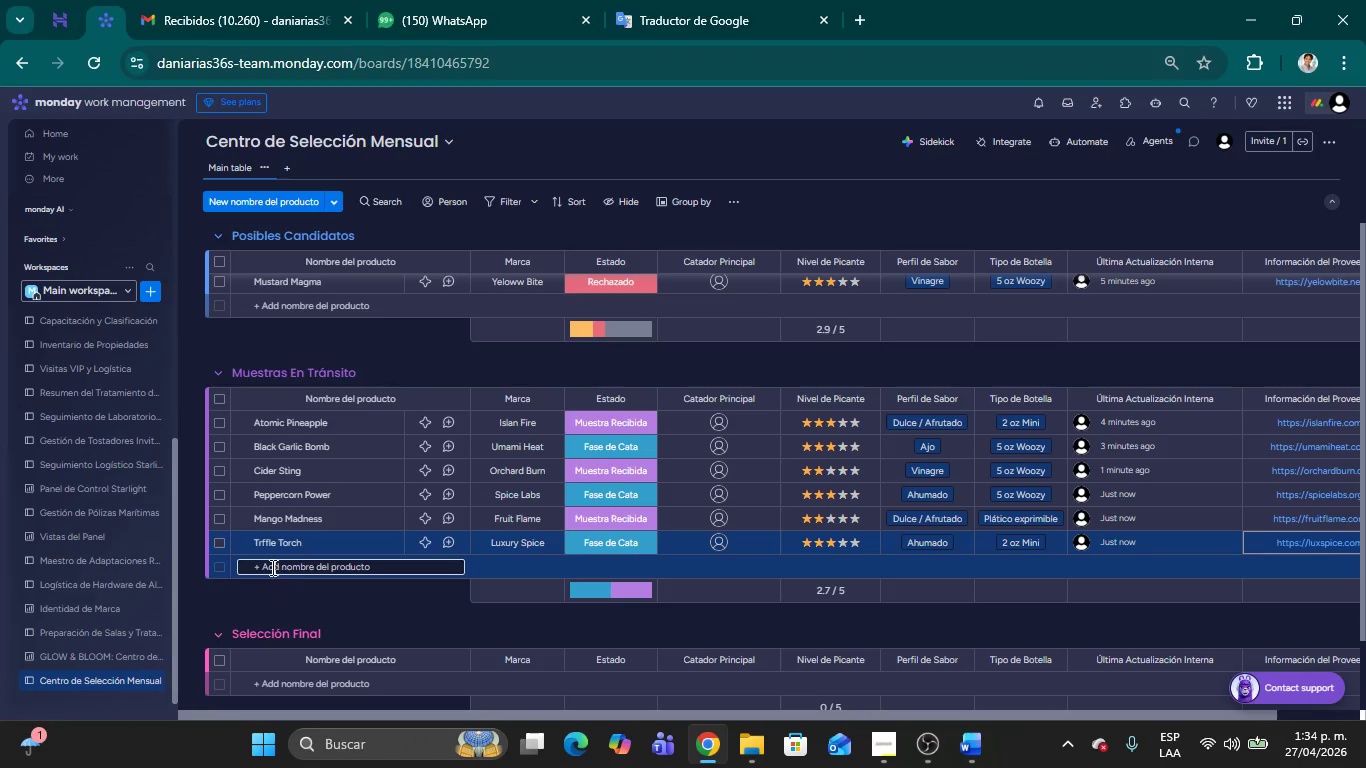 
left_click([271, 567])
 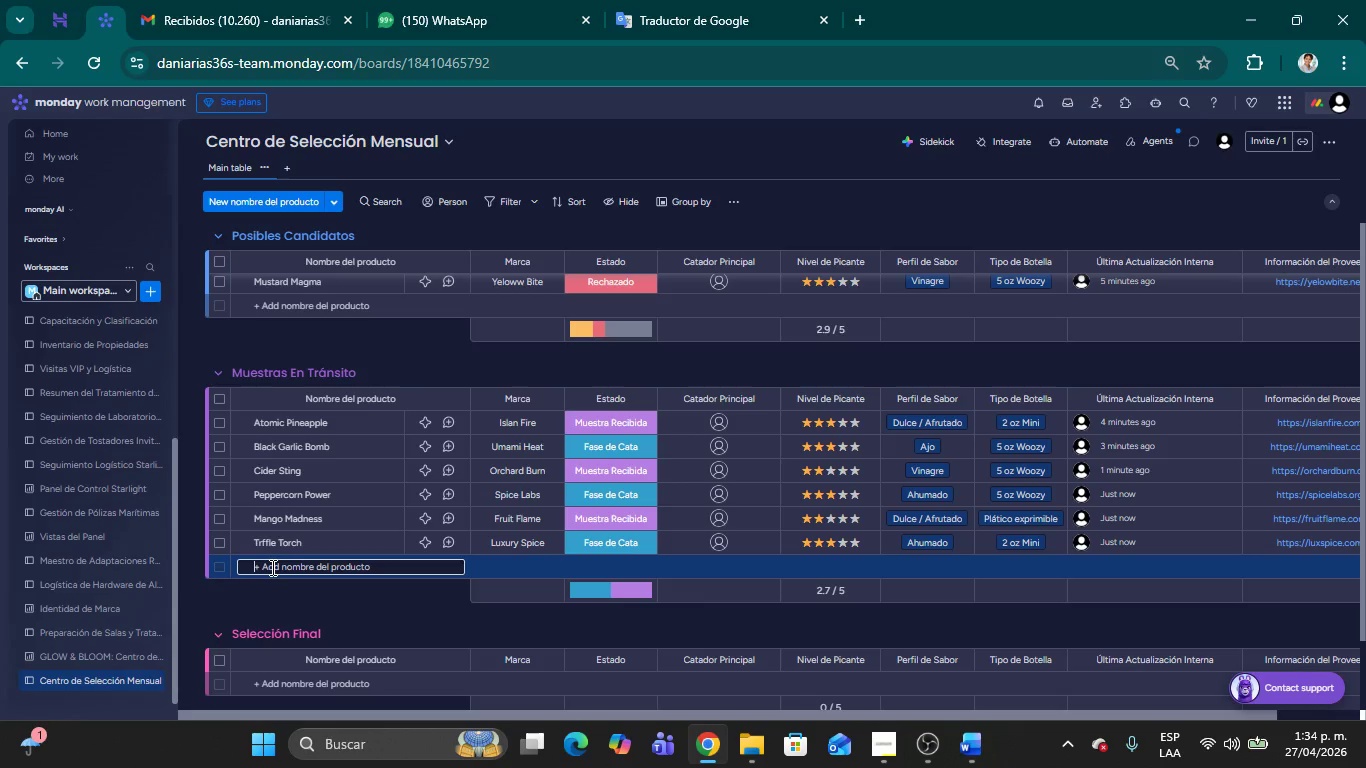 
type(Ginger Grenade)
 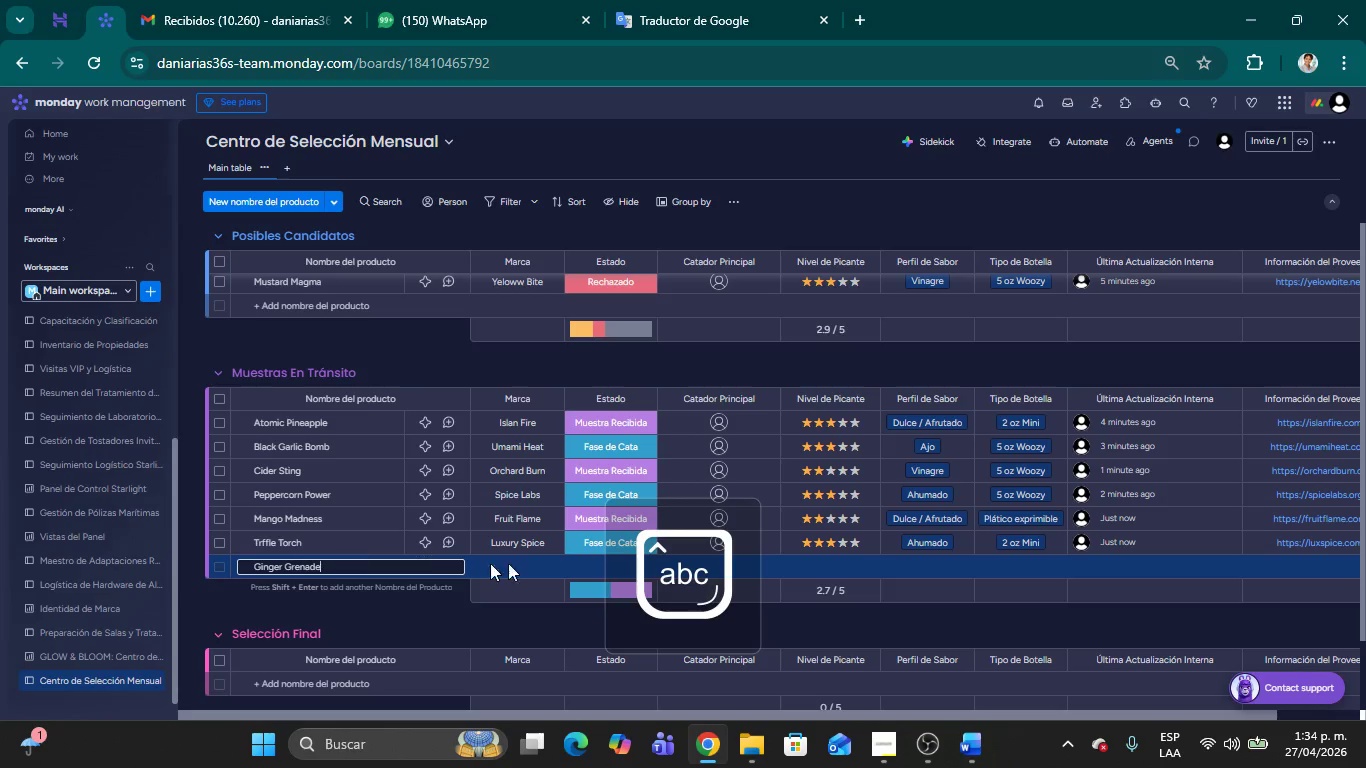 
left_click([527, 561])
 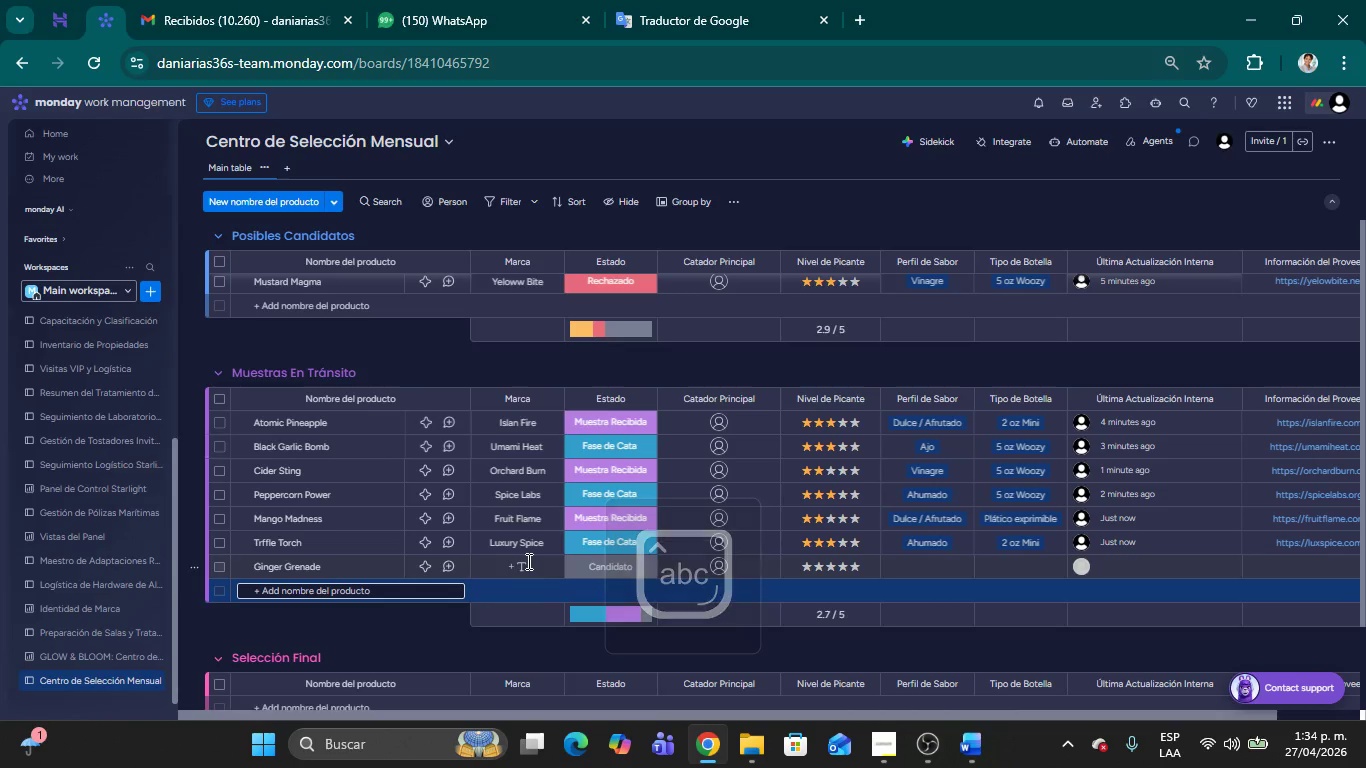 
left_click([524, 561])
 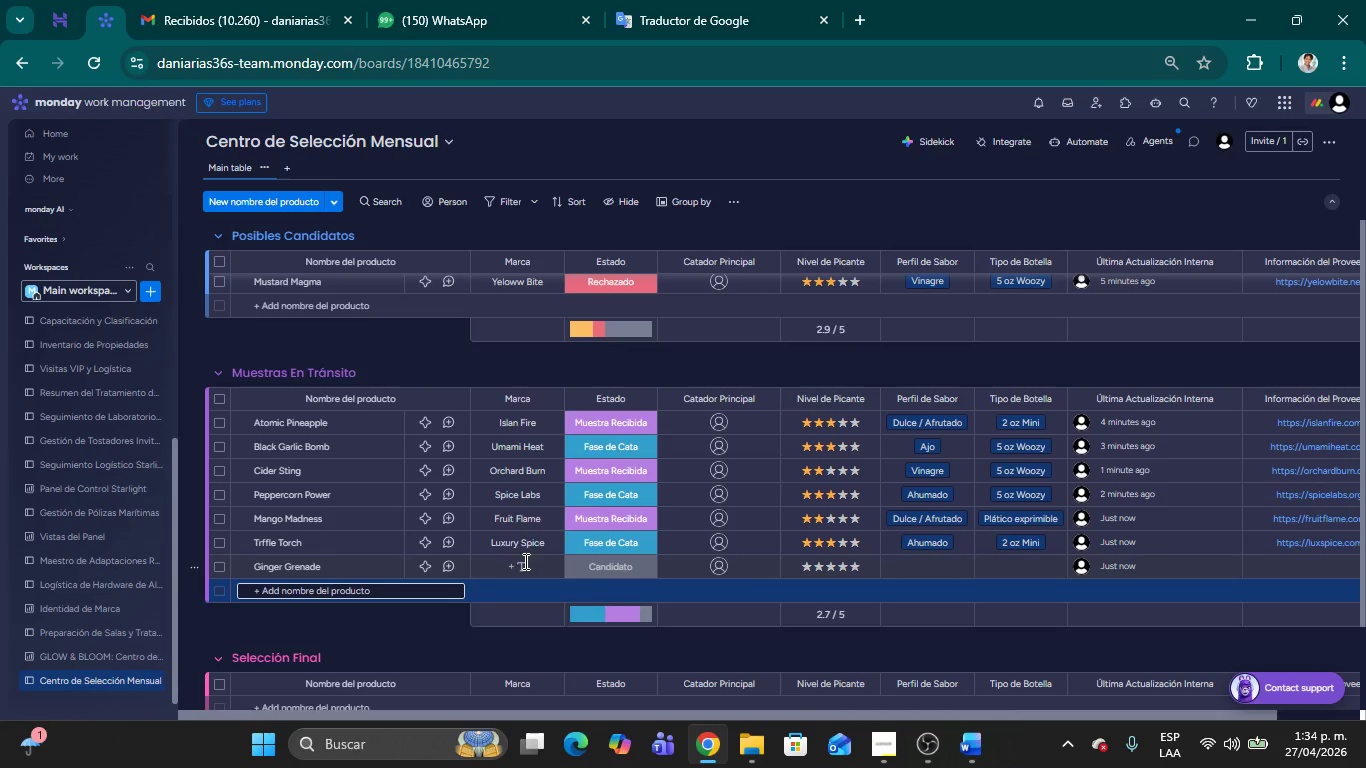 
type(Root Fire)
 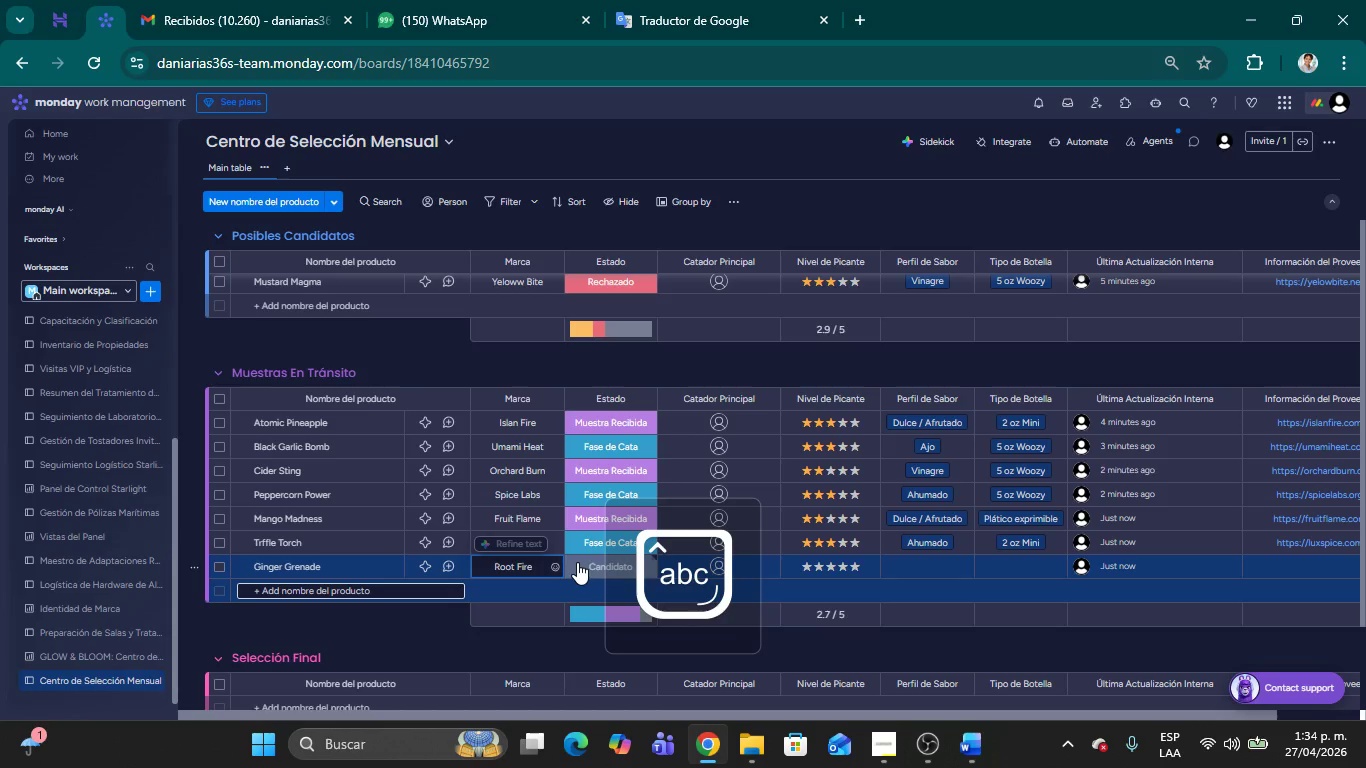 
left_click([580, 562])
 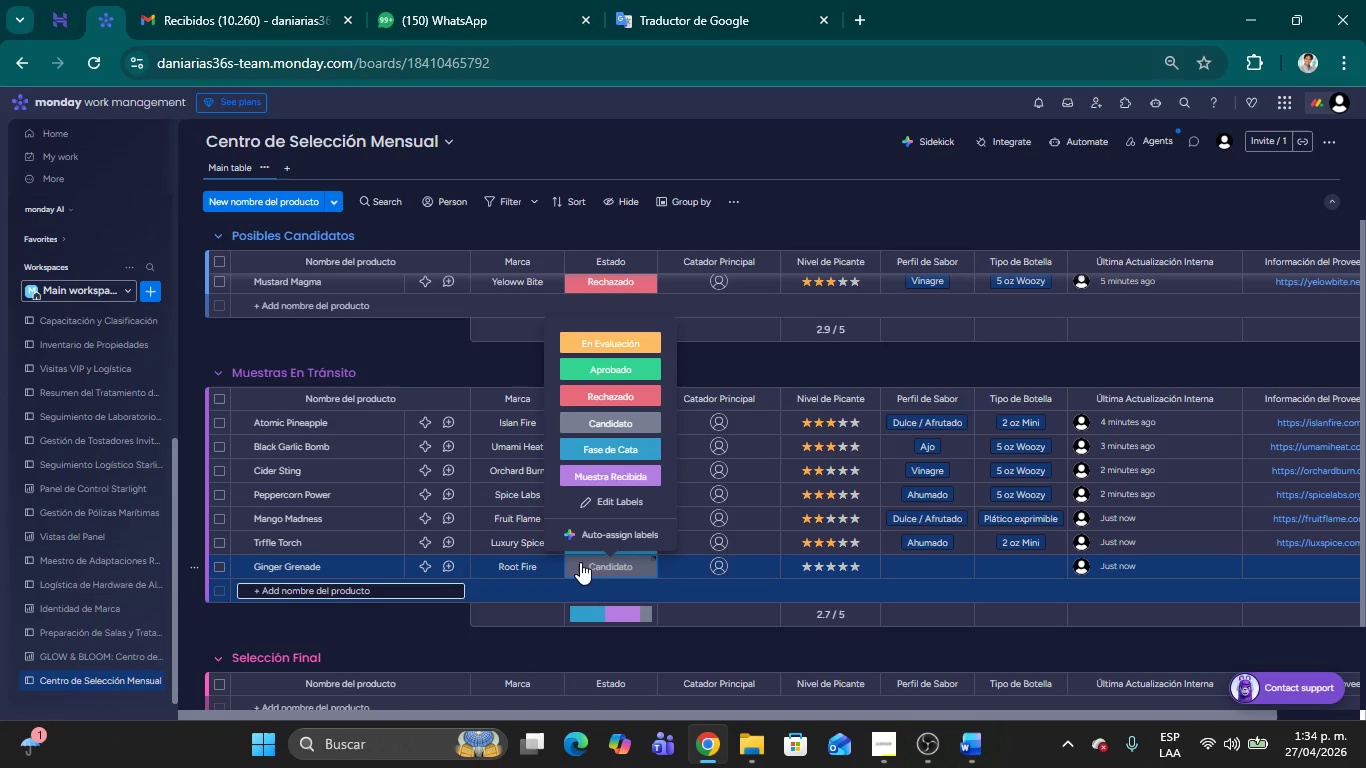 
left_click([584, 480])
 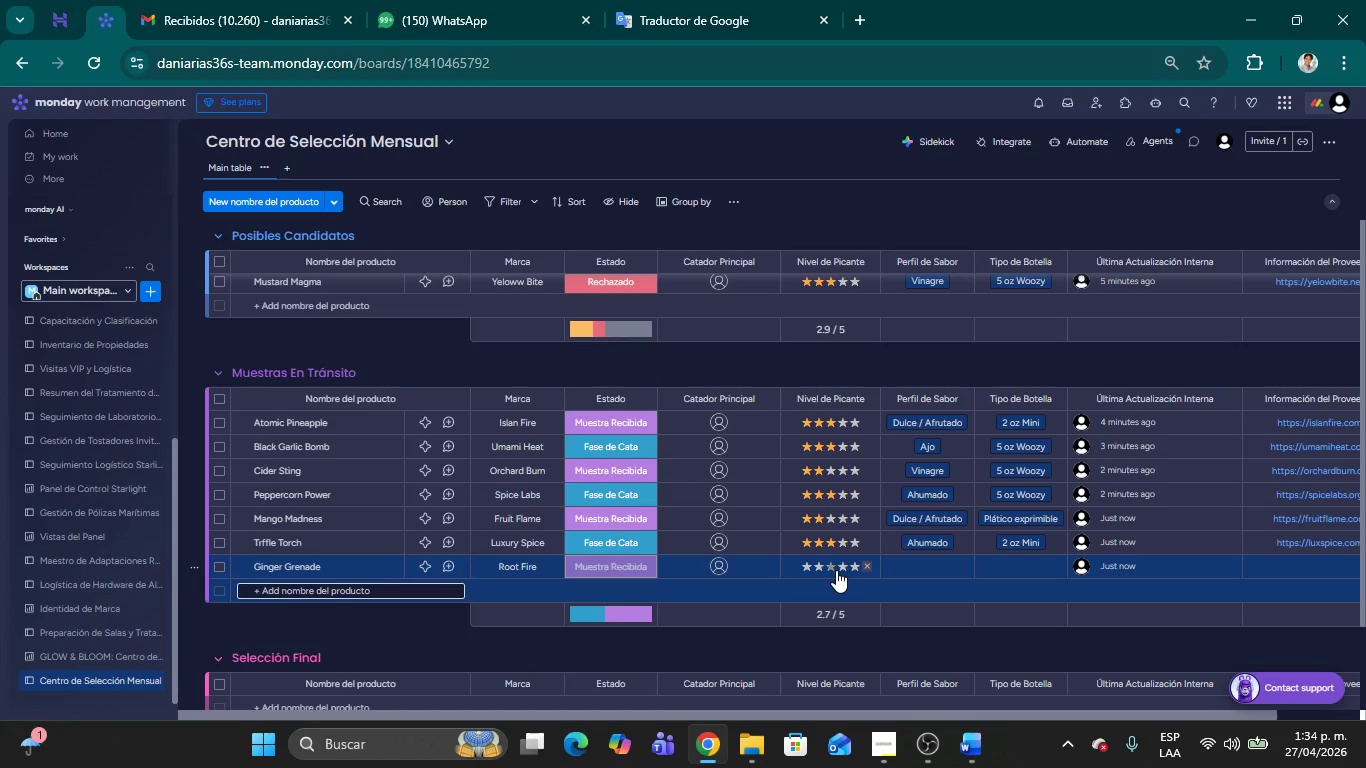 
left_click([829, 570])
 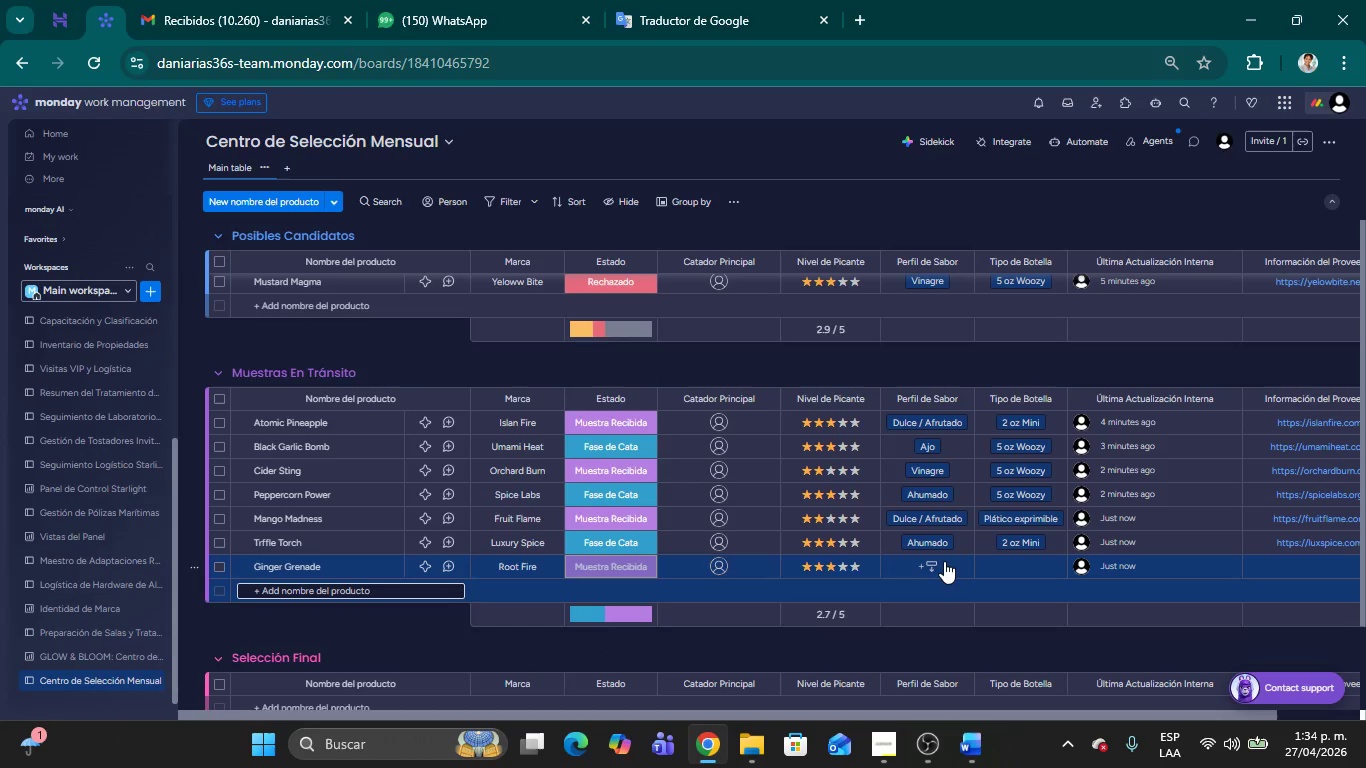 
left_click([942, 561])
 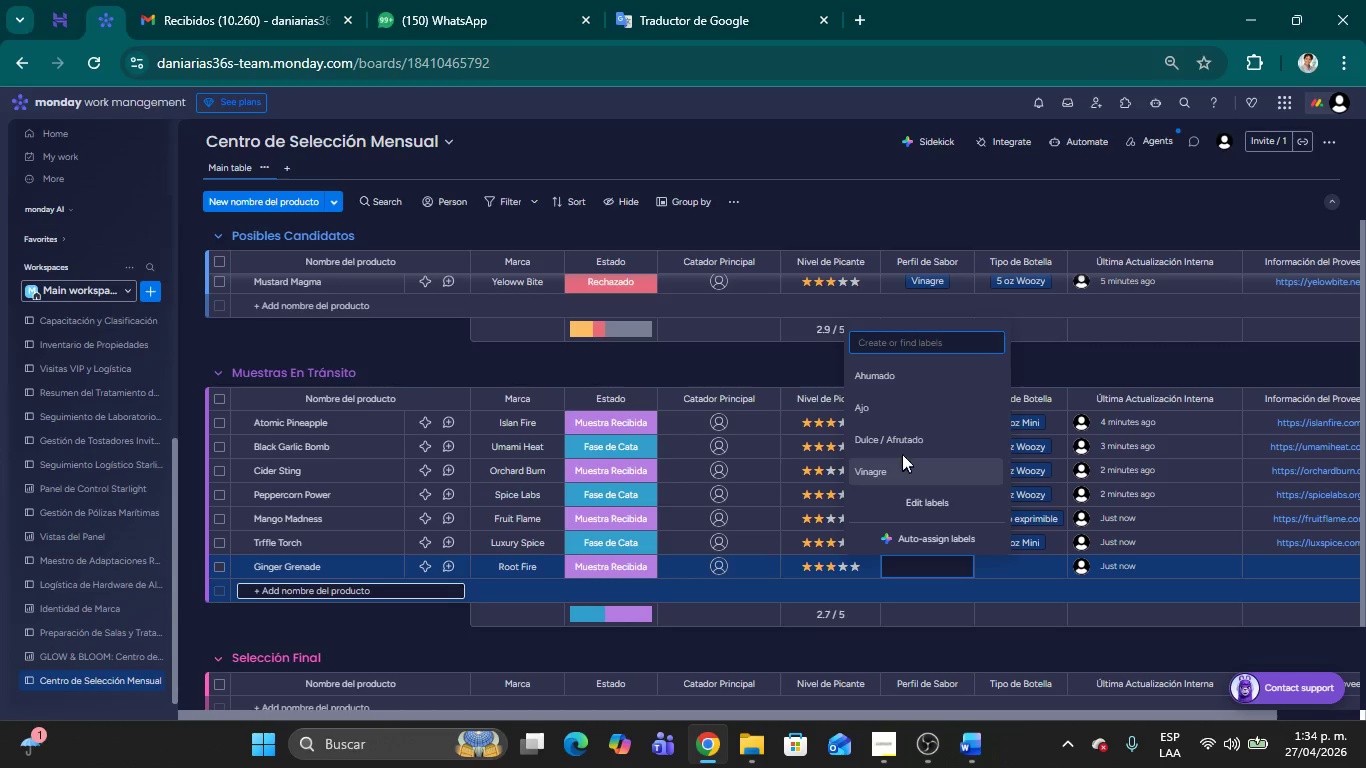 
left_click([889, 442])
 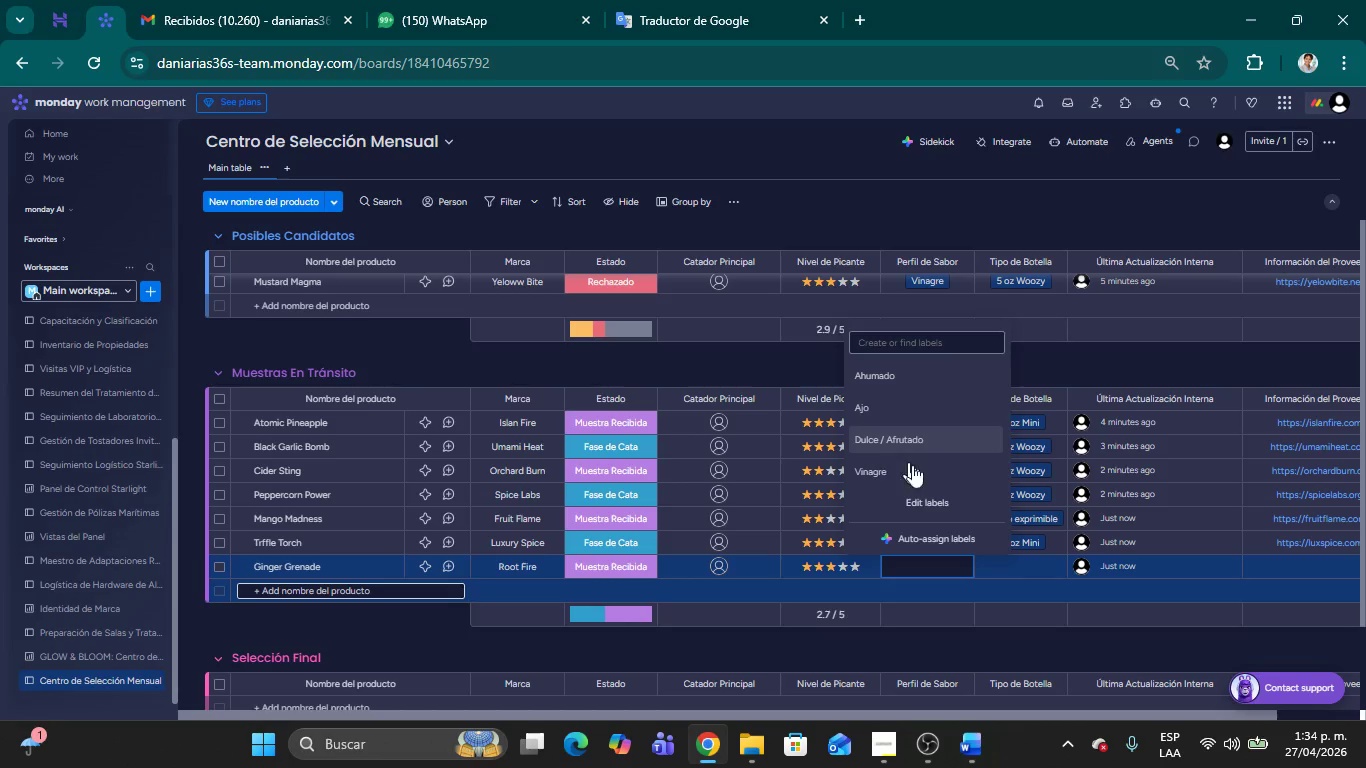 
mouse_move([972, 507])
 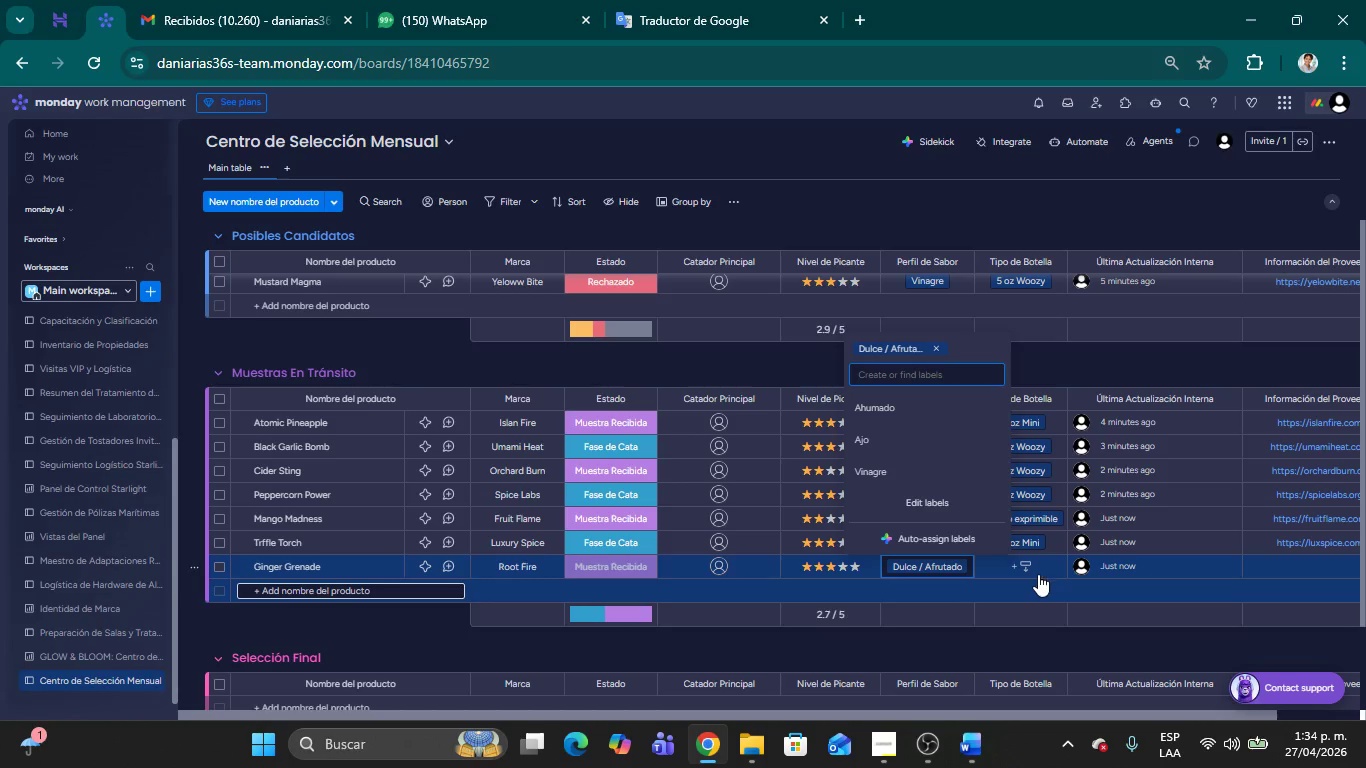 
left_click([1028, 567])
 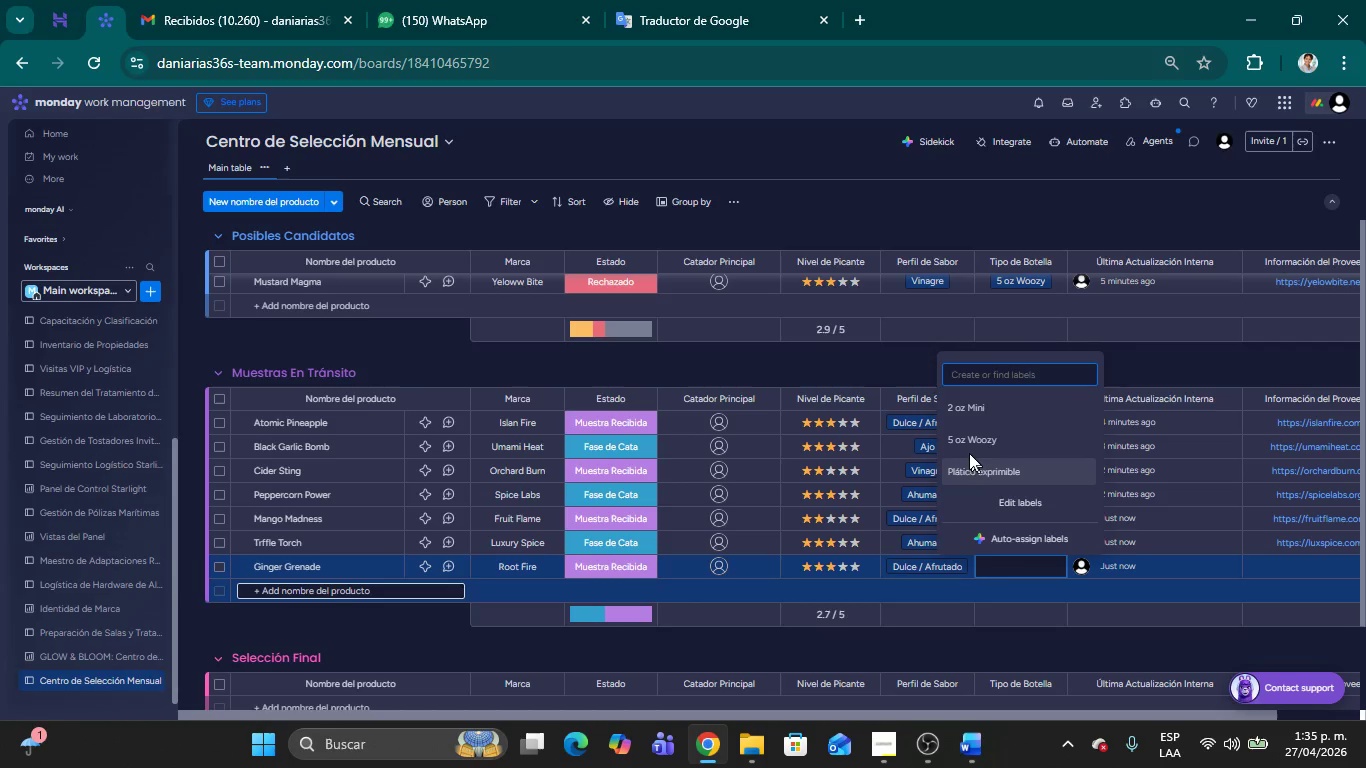 
left_click([962, 442])
 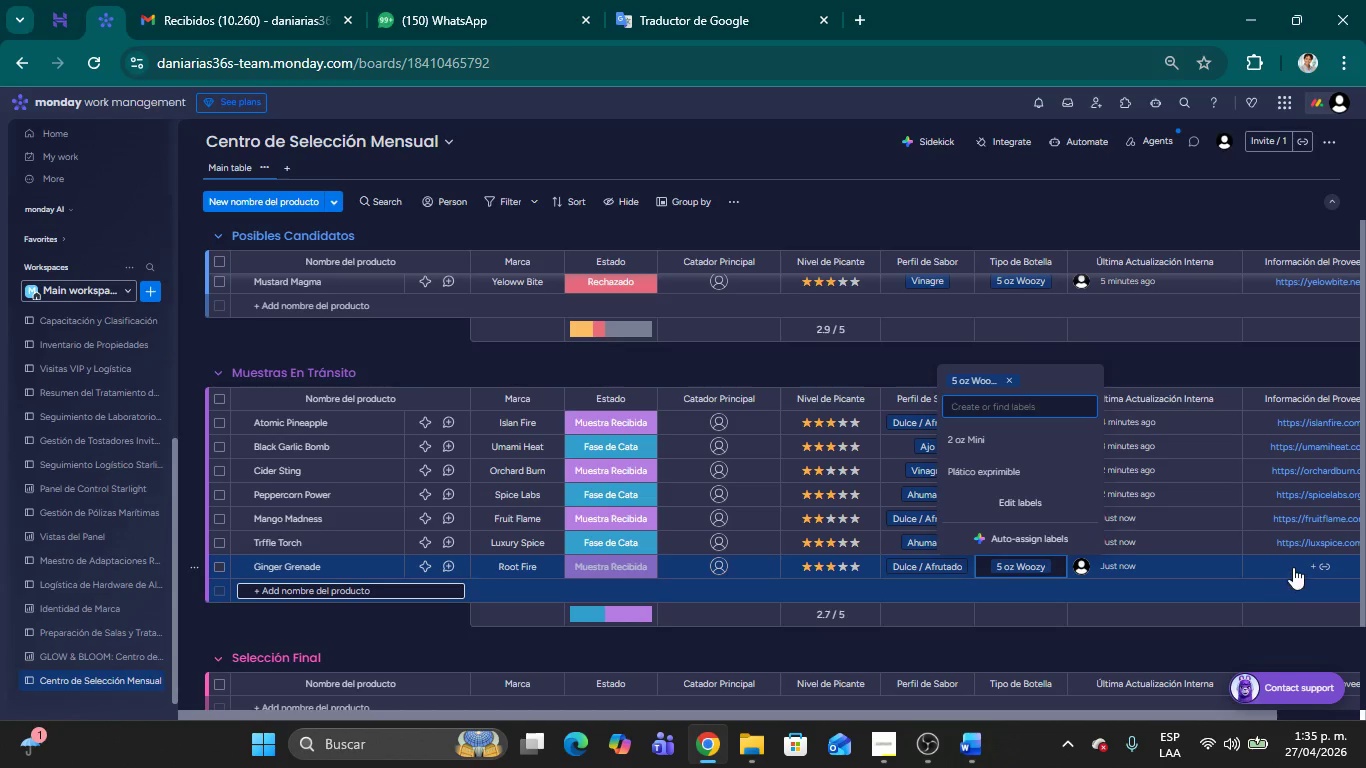 
left_click([1293, 567])
 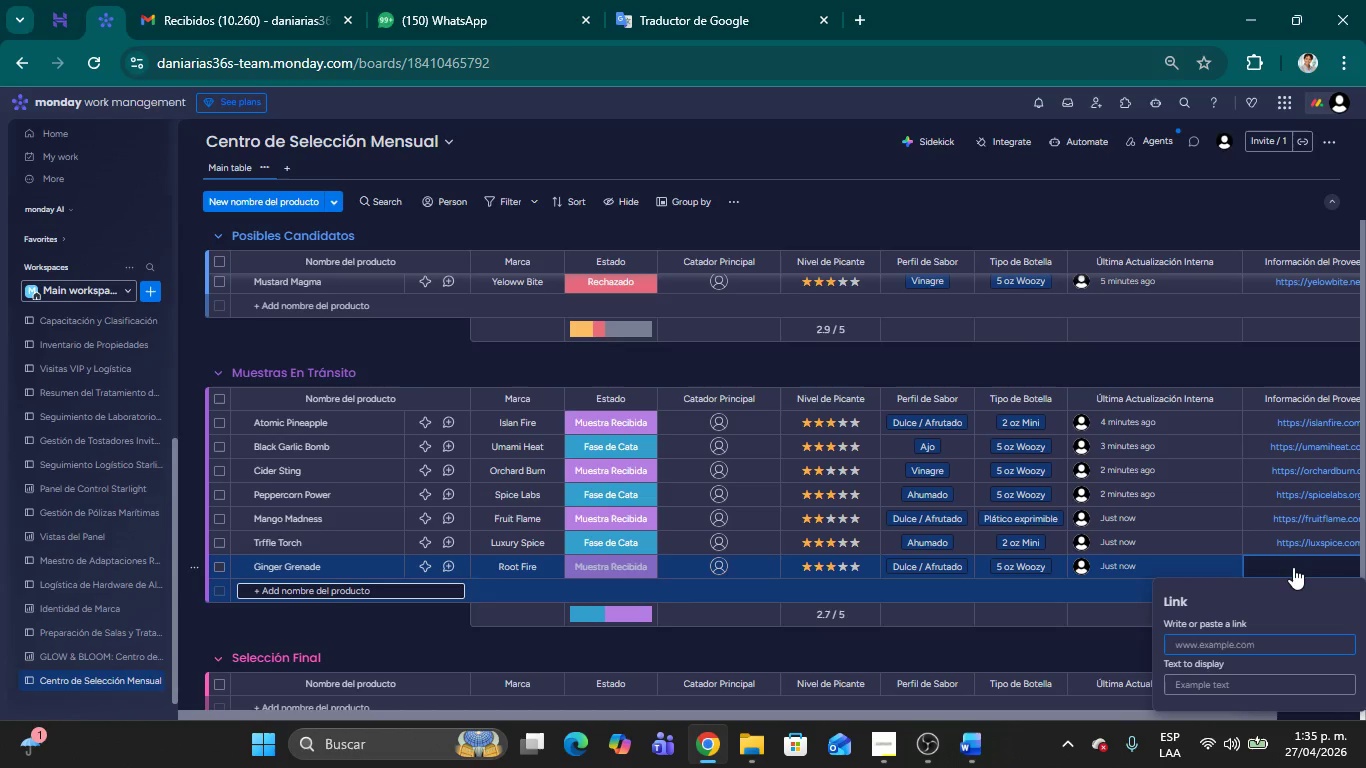 
type(rootfire.net)
 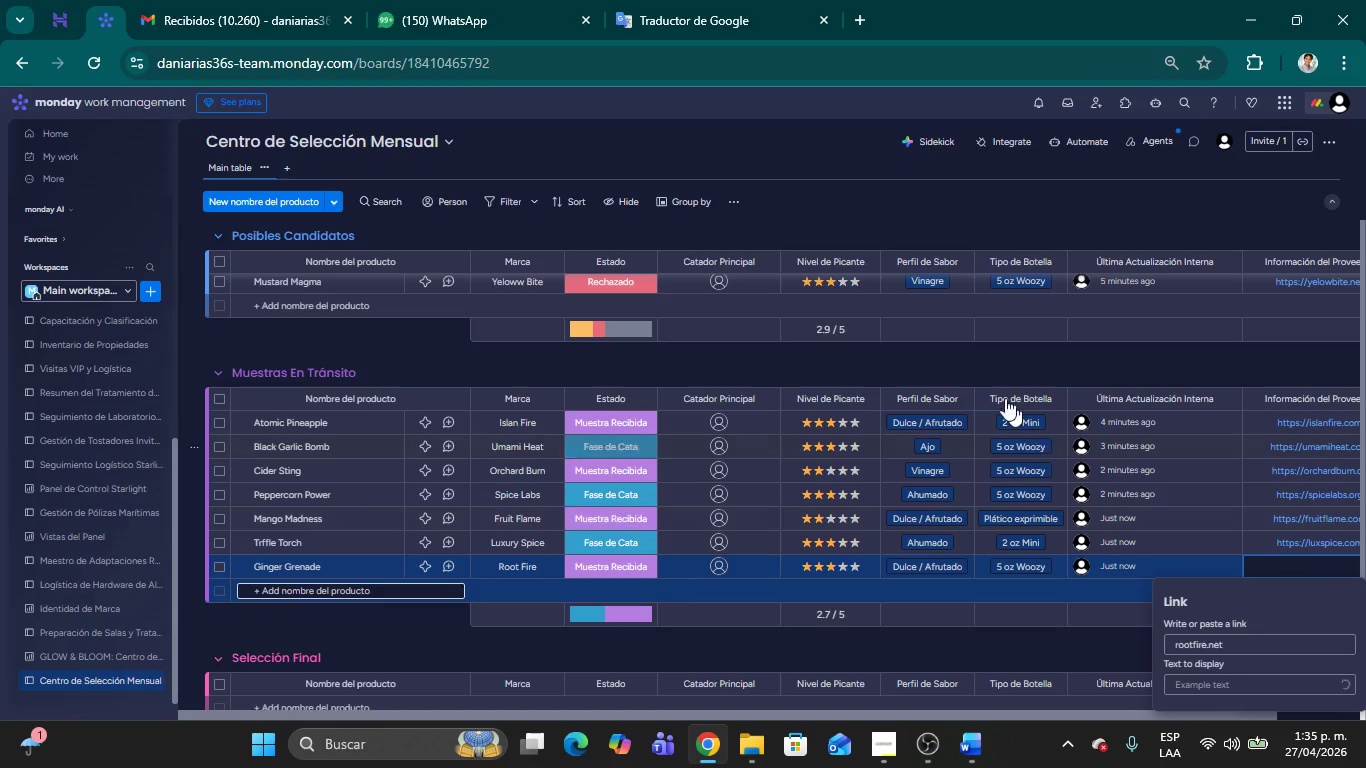 
left_click([900, 359])
 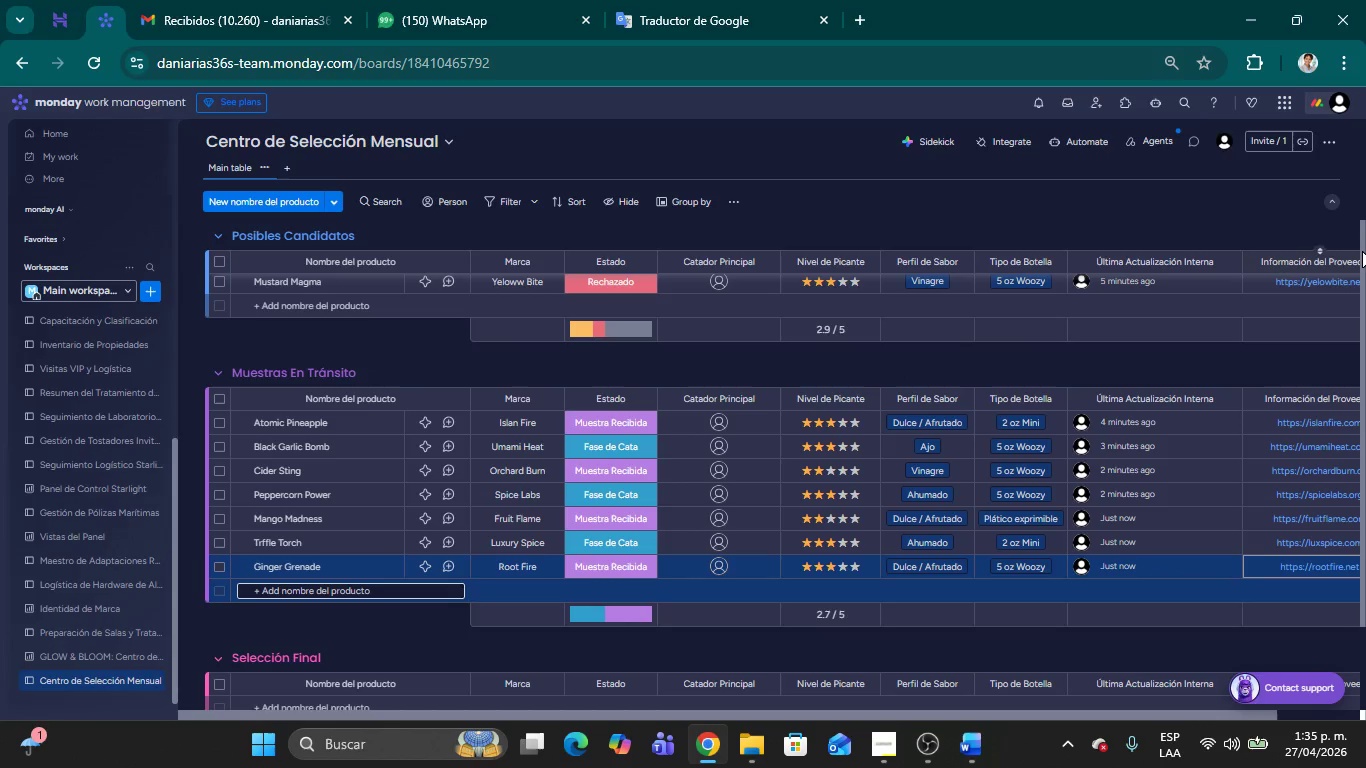 
left_click_drag(start_coordinate=[1363, 251], to_coordinate=[1365, 517])
 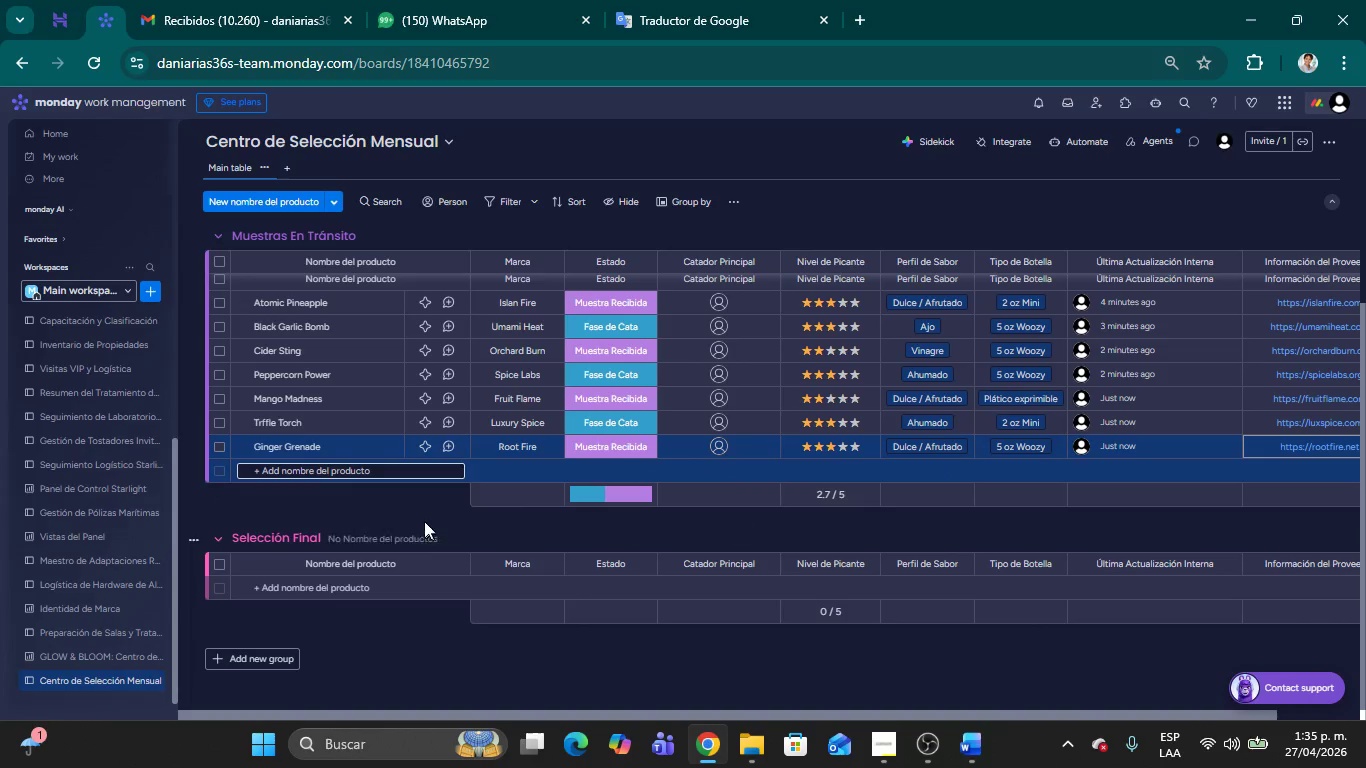 
scroll: coordinate [431, 509], scroll_direction: down, amount: 4.0
 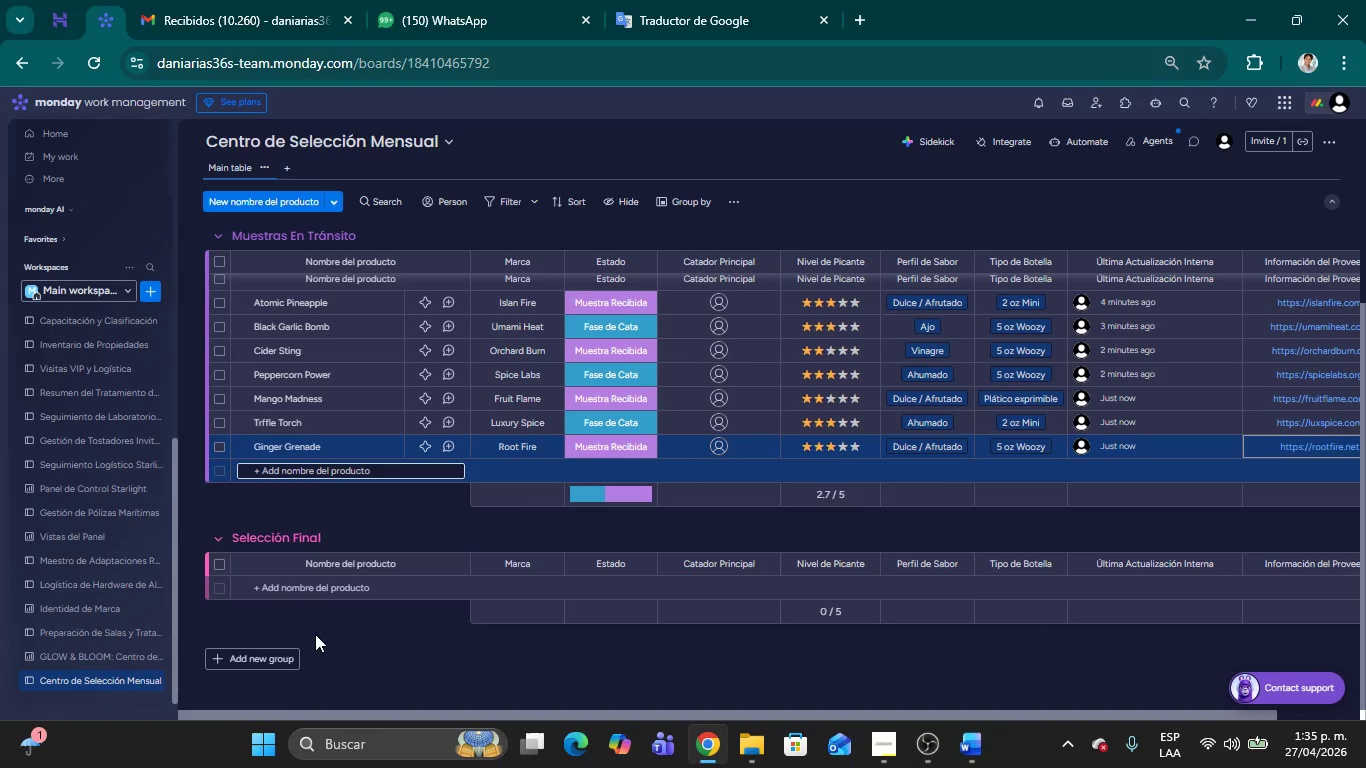 
left_click([311, 592])
 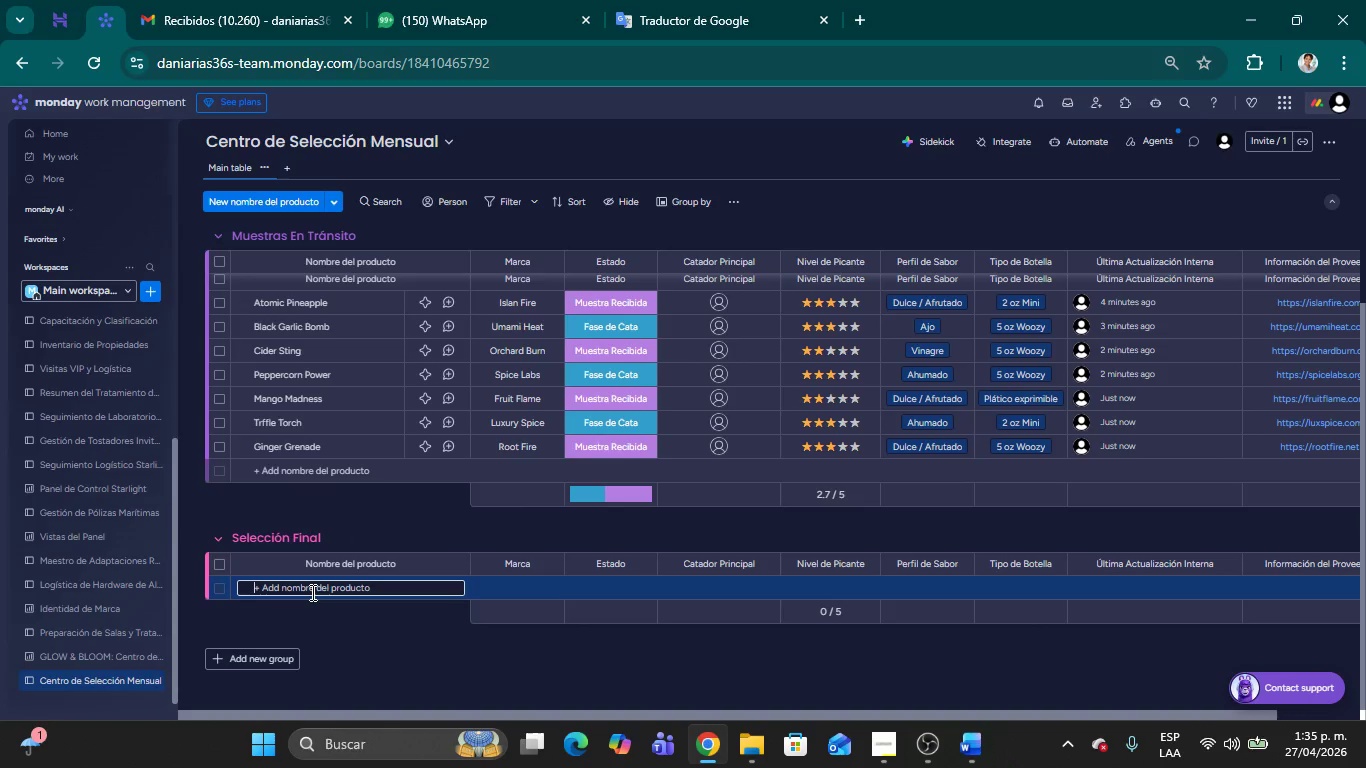 
type(Holy aban)
key(Backspace)
key(Backspace)
key(Backspace)
key(Backspace)
type(Habanero)
 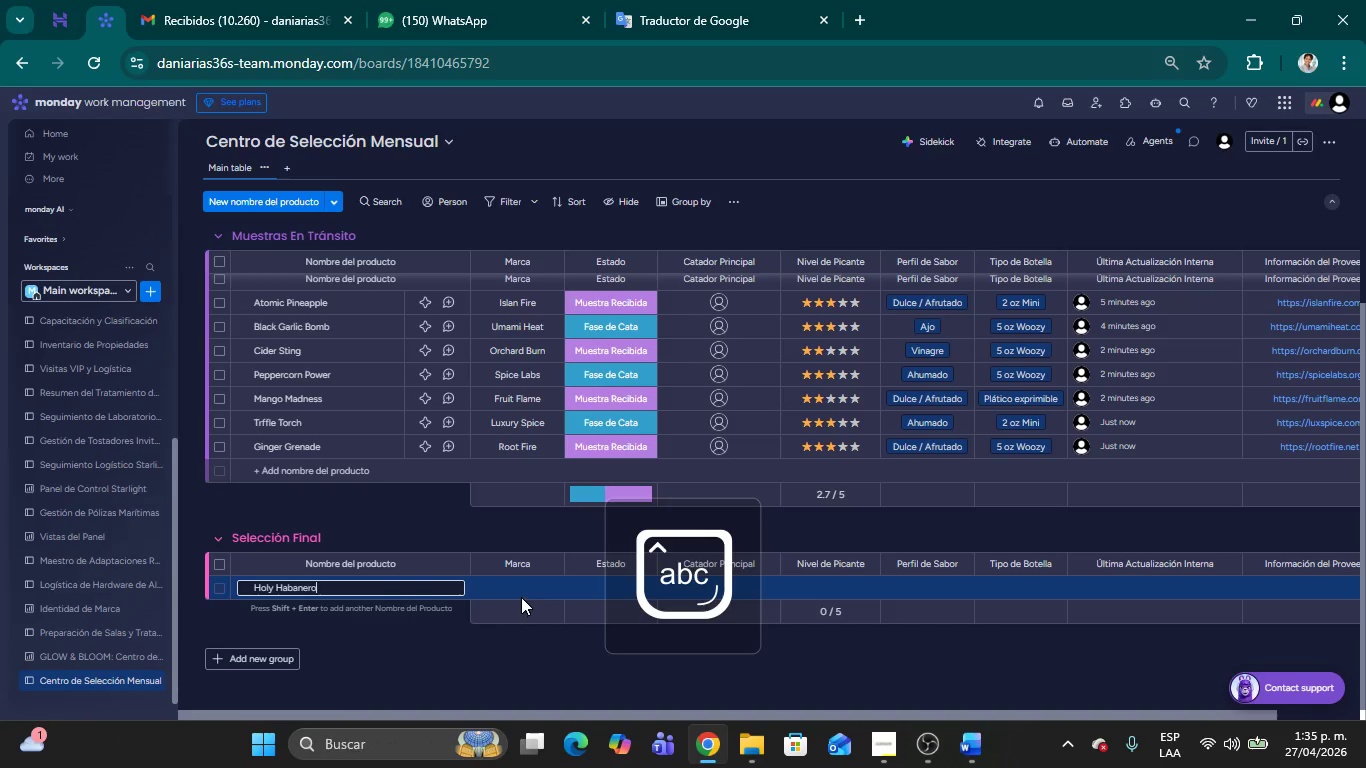 
left_click([516, 583])
 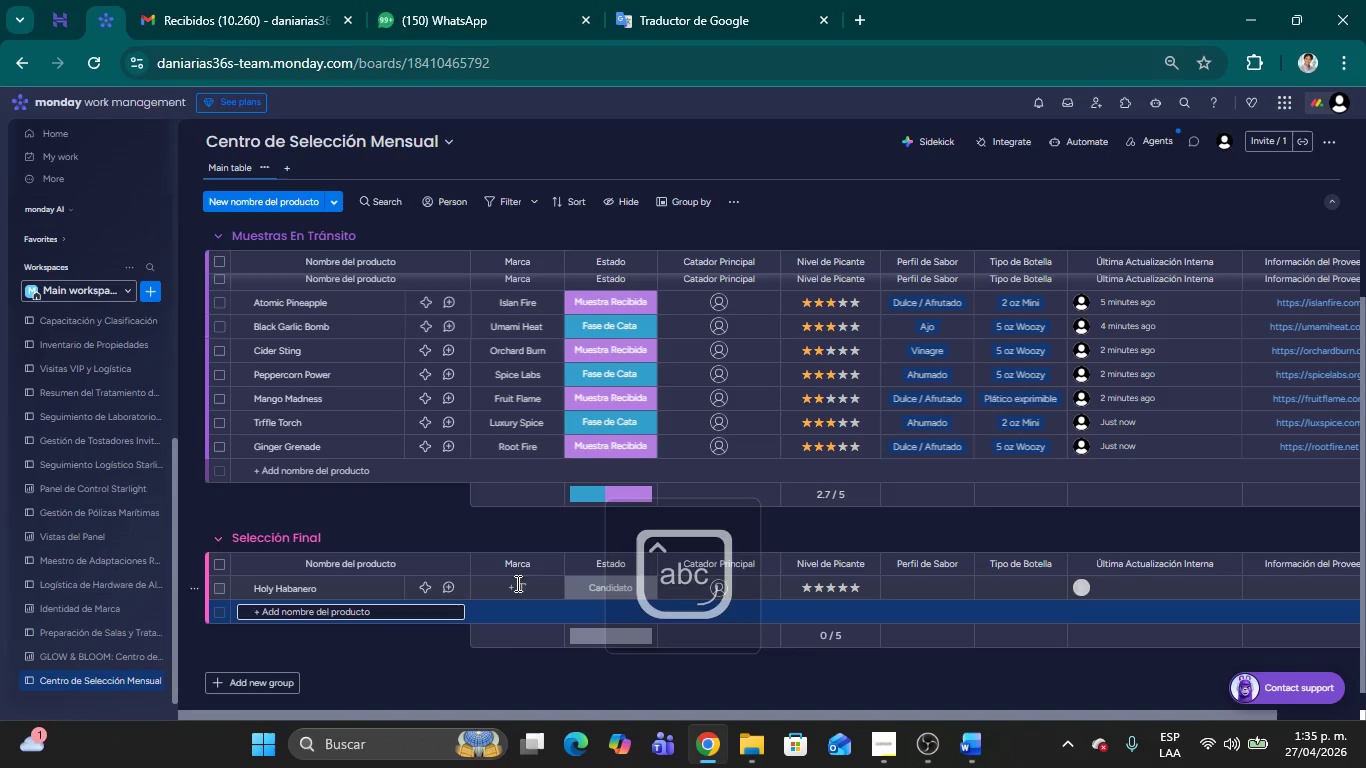 
left_click([516, 583])
 